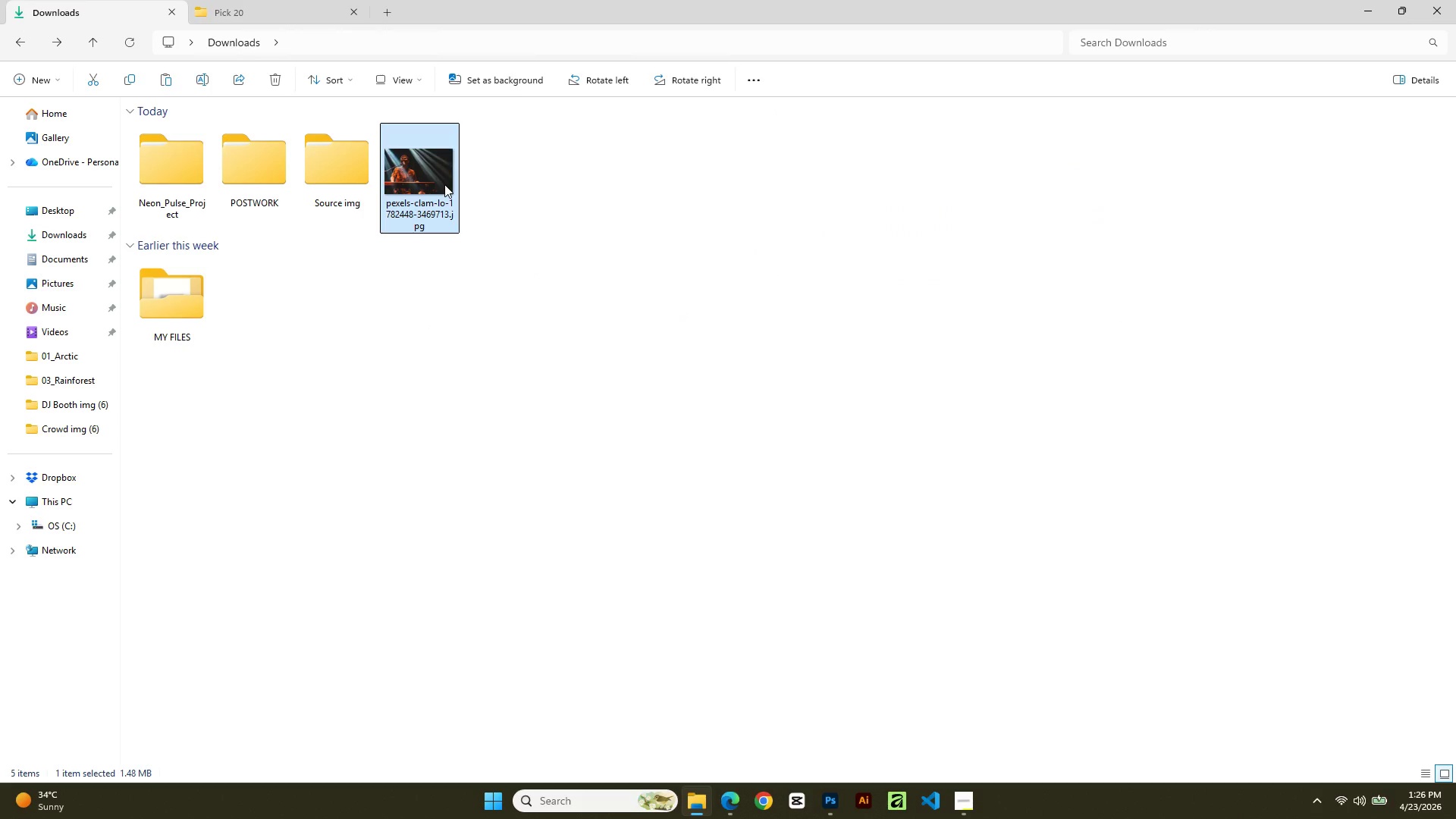 
left_click_drag(start_coordinate=[444, 184], to_coordinate=[467, 422])
 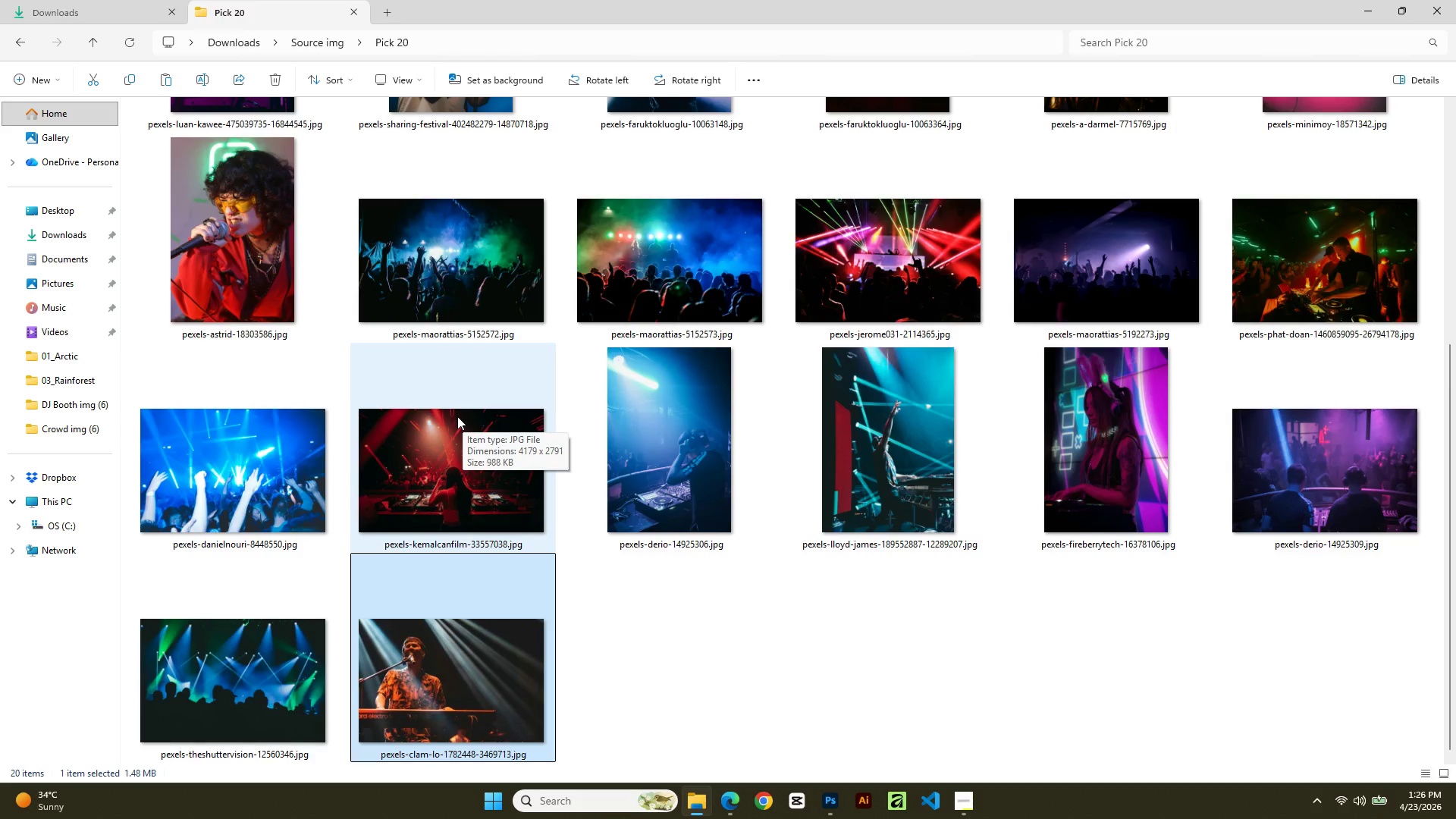 
scroll: coordinate [455, 586], scroll_direction: up, amount: 8.0
 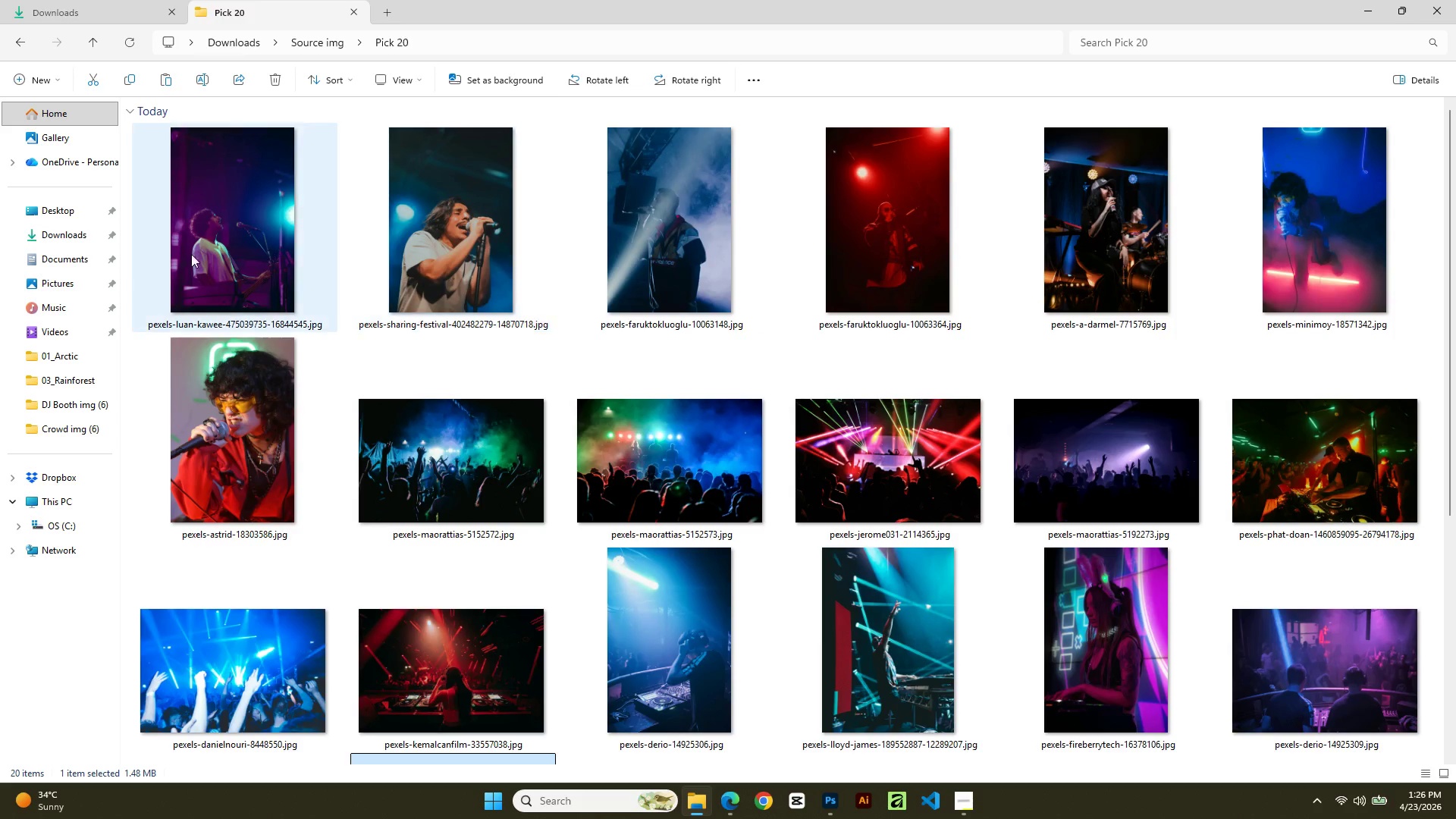 
scroll: coordinate [203, 246], scroll_direction: none, amount: 0.0
 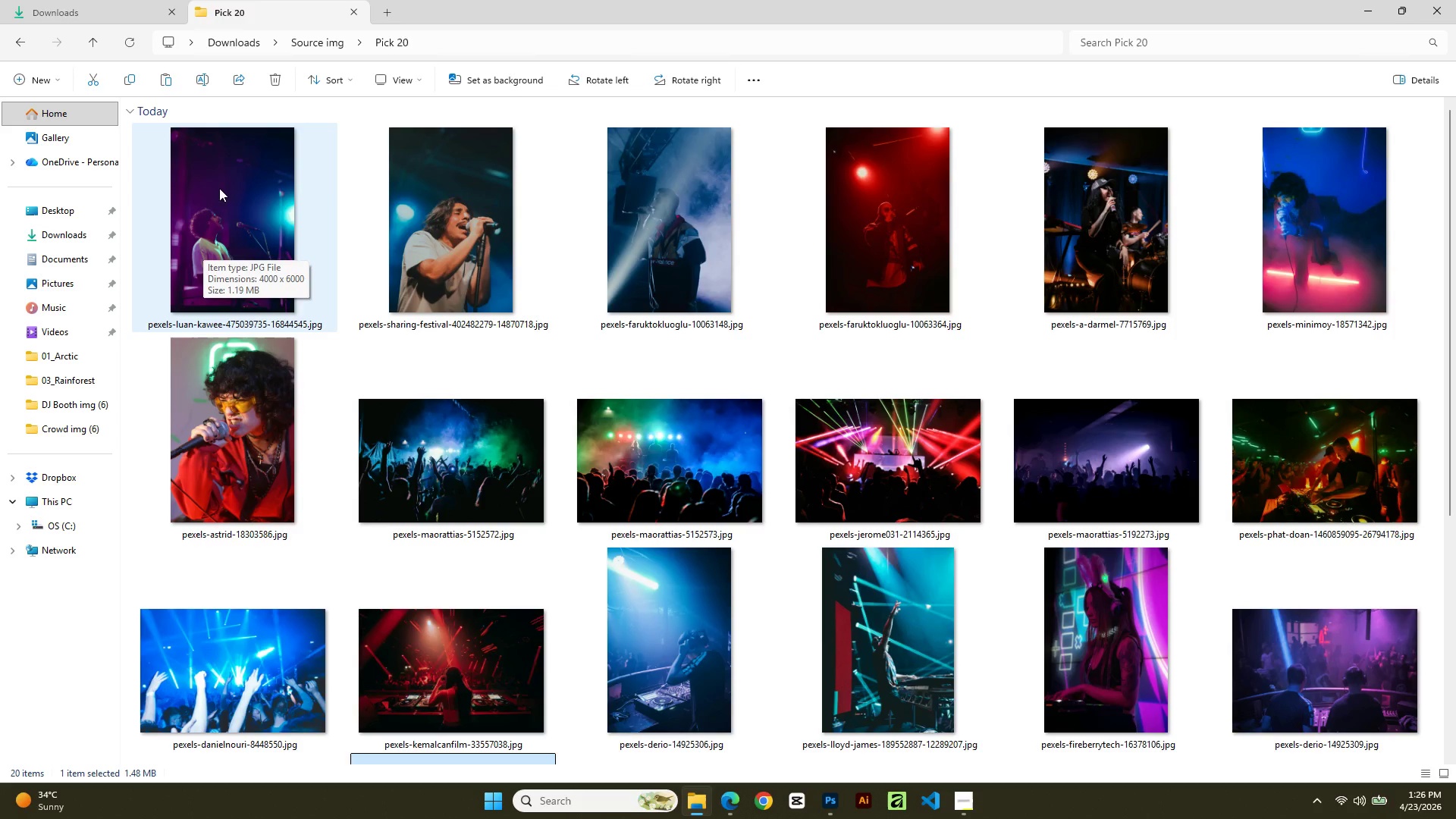 
left_click([271, 413])
 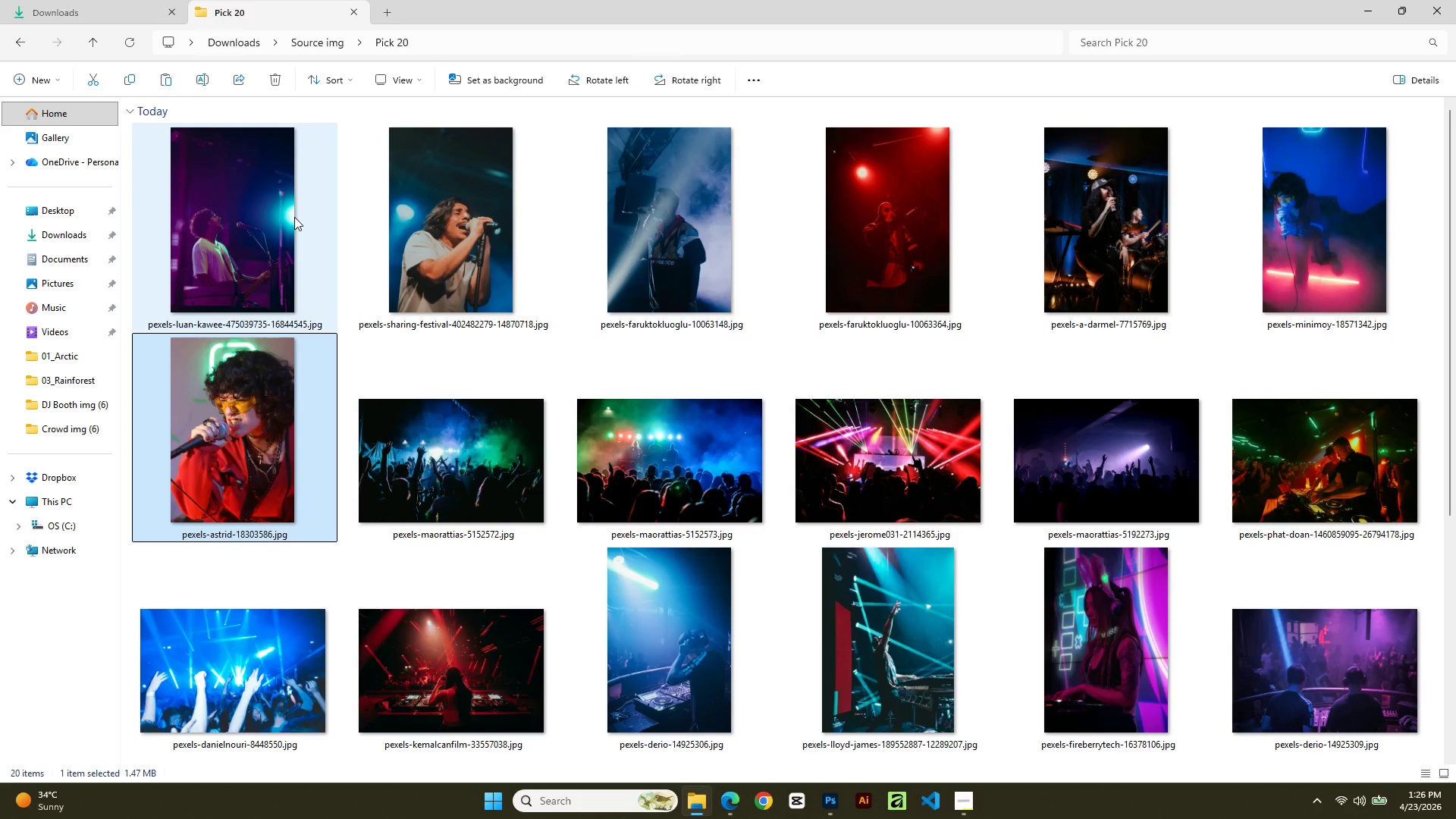 
scroll: coordinate [294, 217], scroll_direction: down, amount: 2.0
 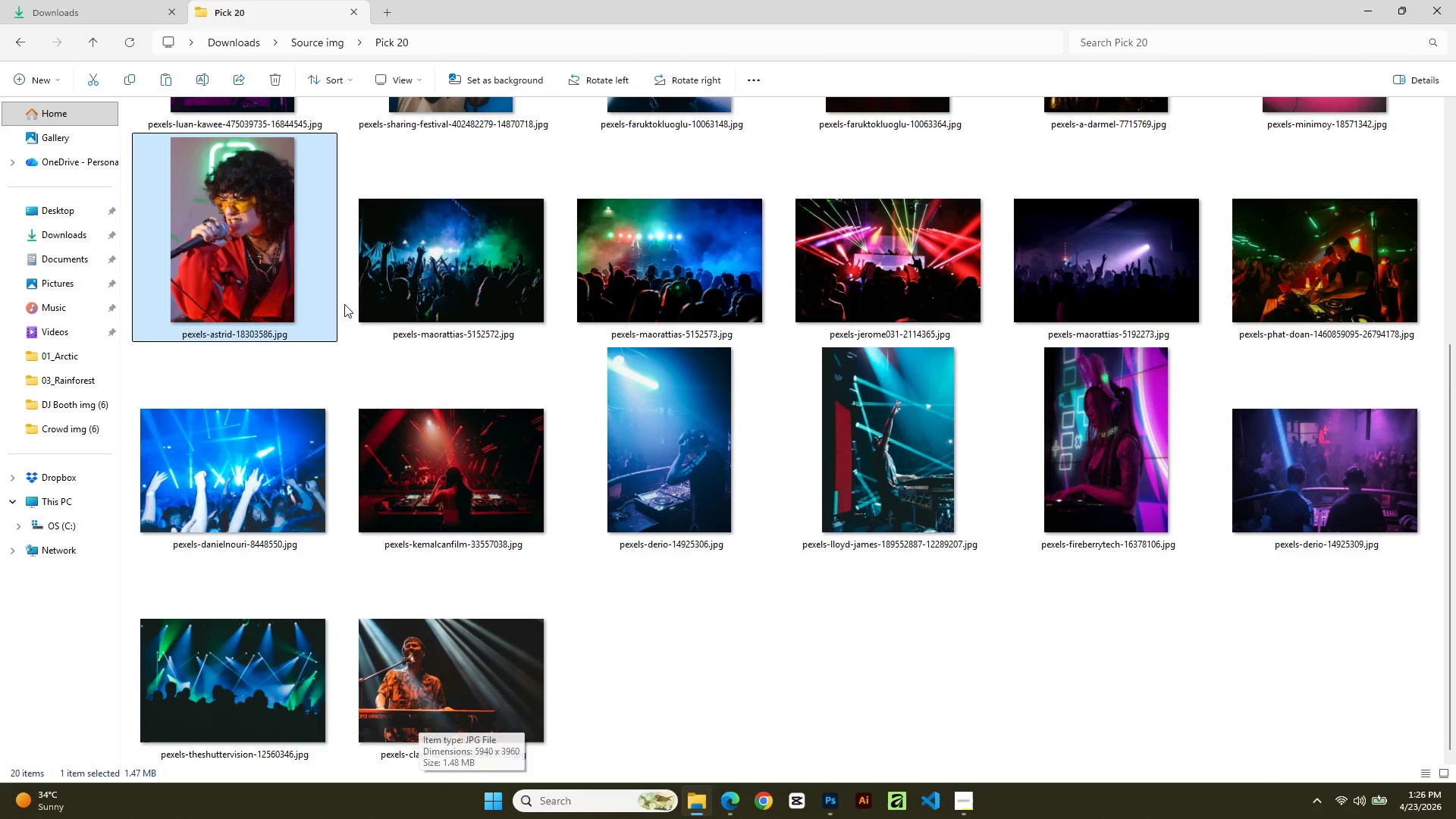 
left_click_drag(start_coordinate=[286, 232], to_coordinate=[287, 254])
 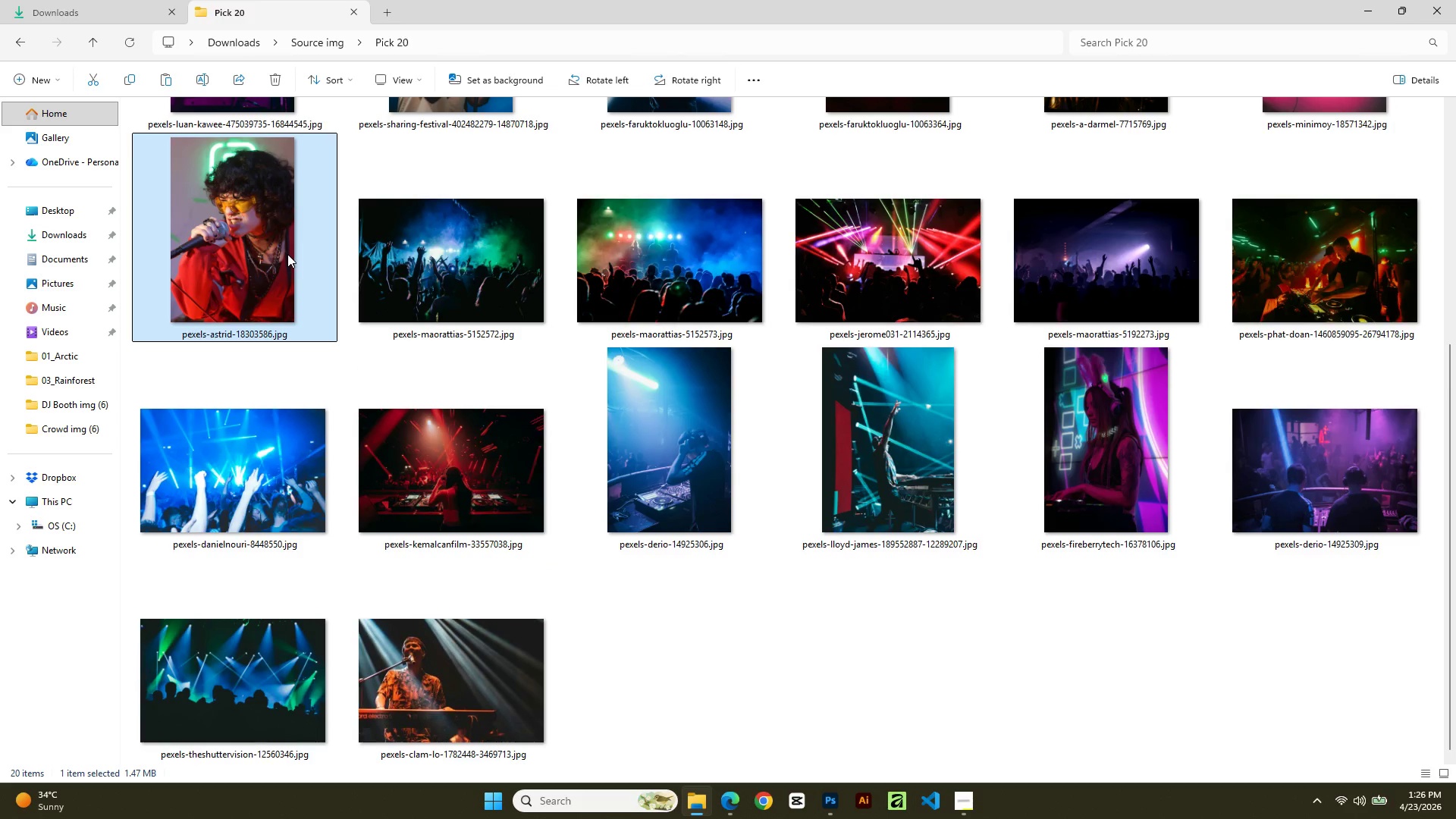 
double_click([287, 254])
 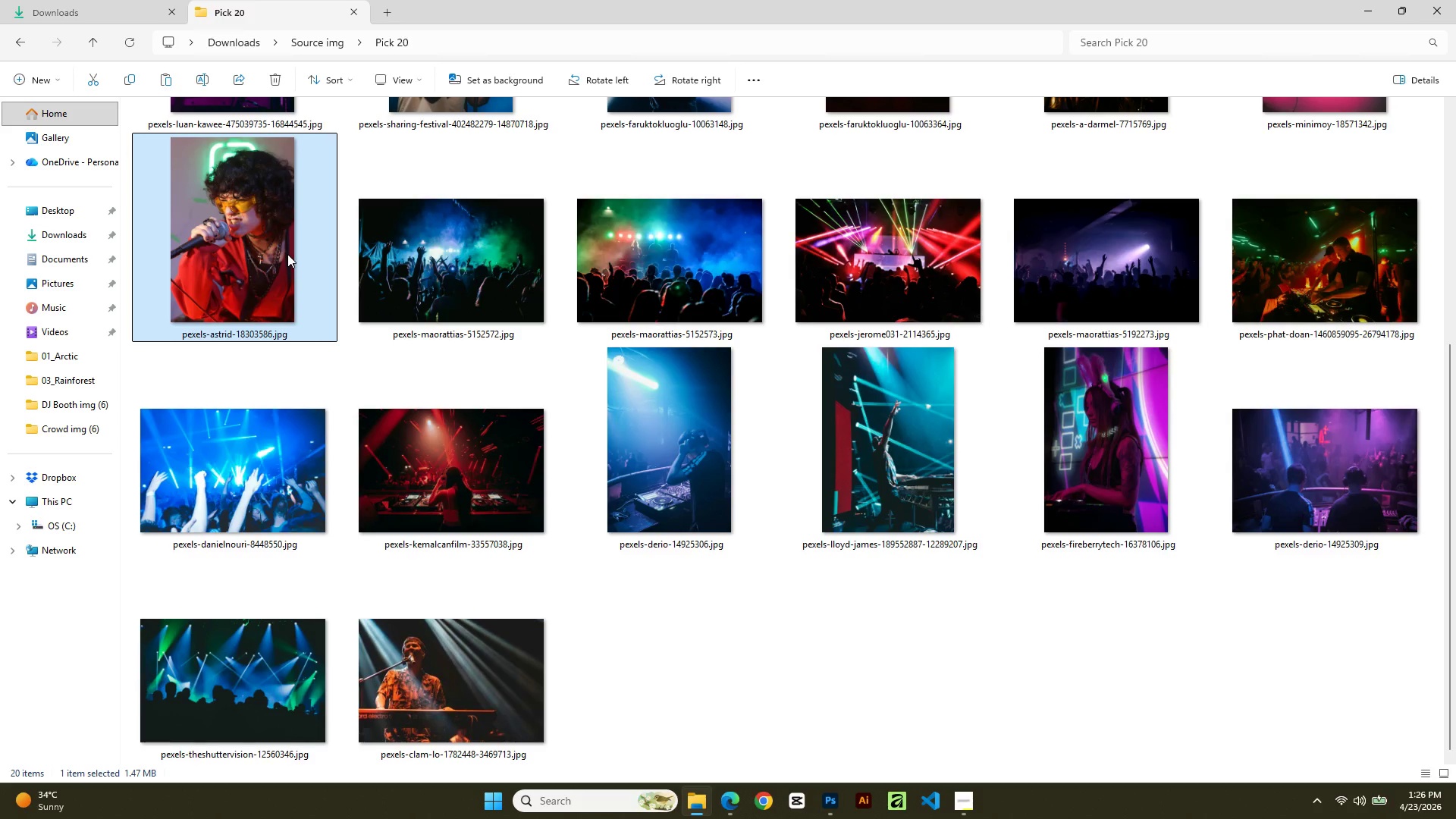 
triple_click([287, 254])
 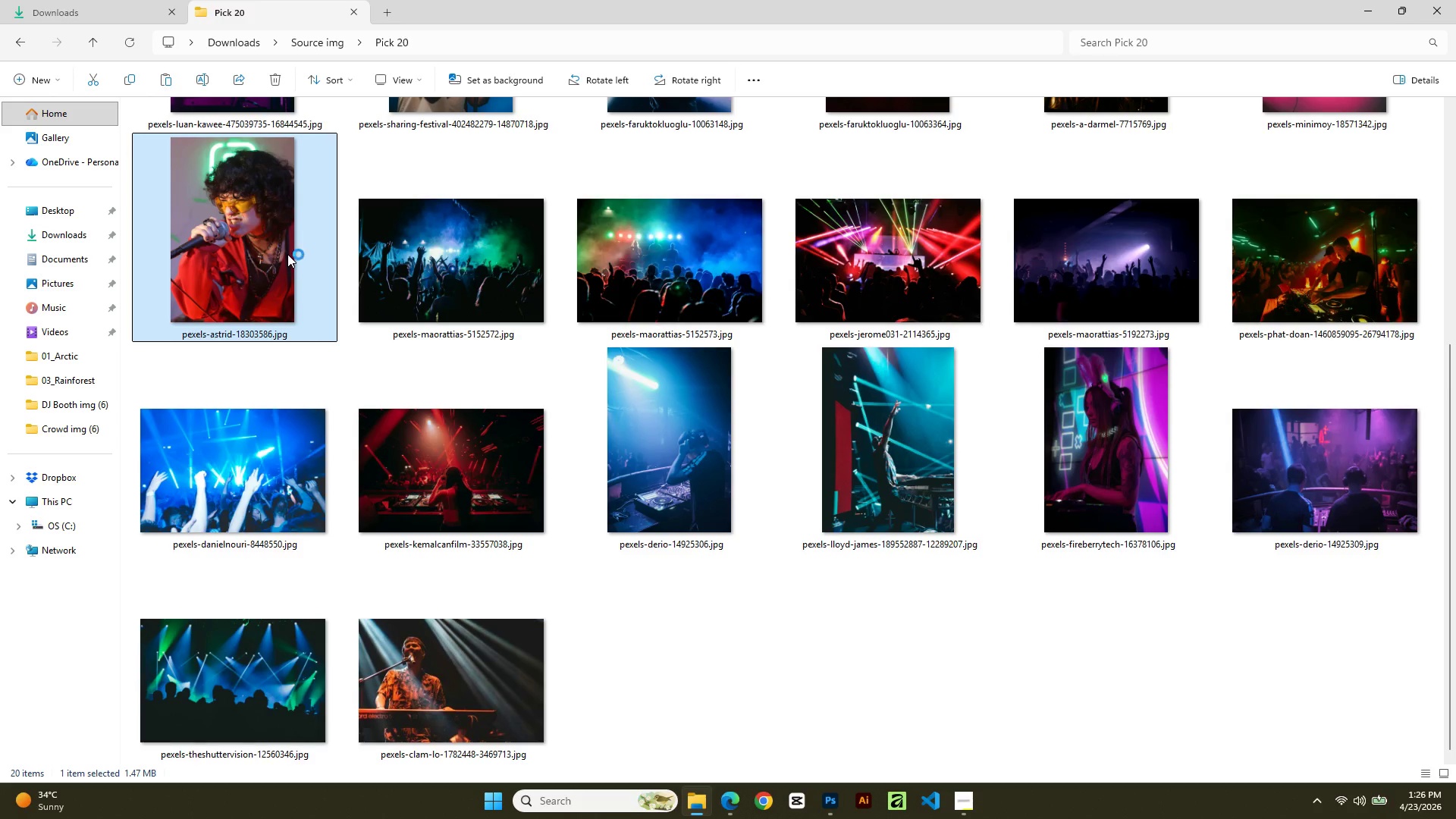 
triple_click([287, 254])
 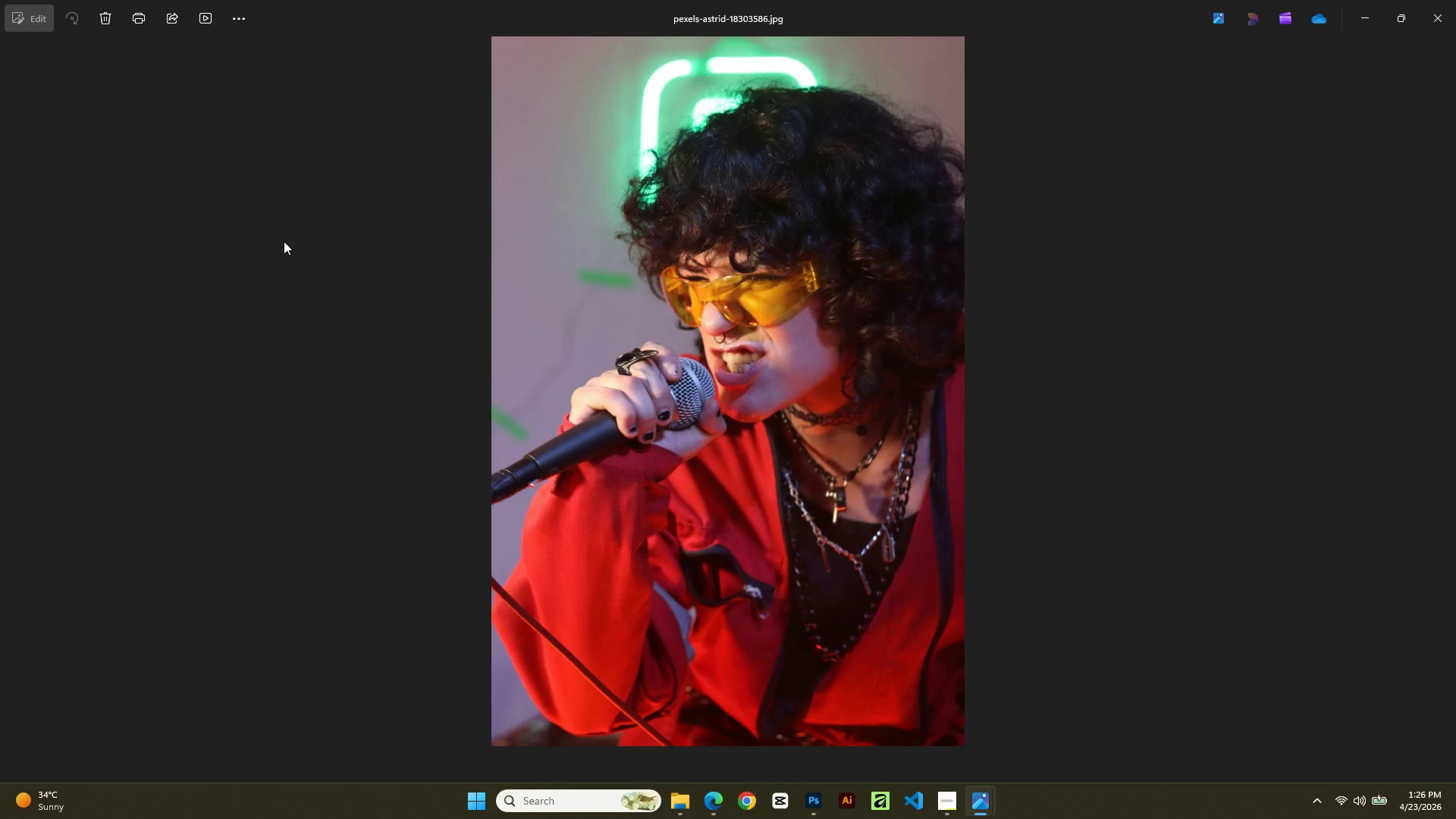 
left_click_drag(start_coordinate=[1434, 0], to_coordinate=[1434, 24])
 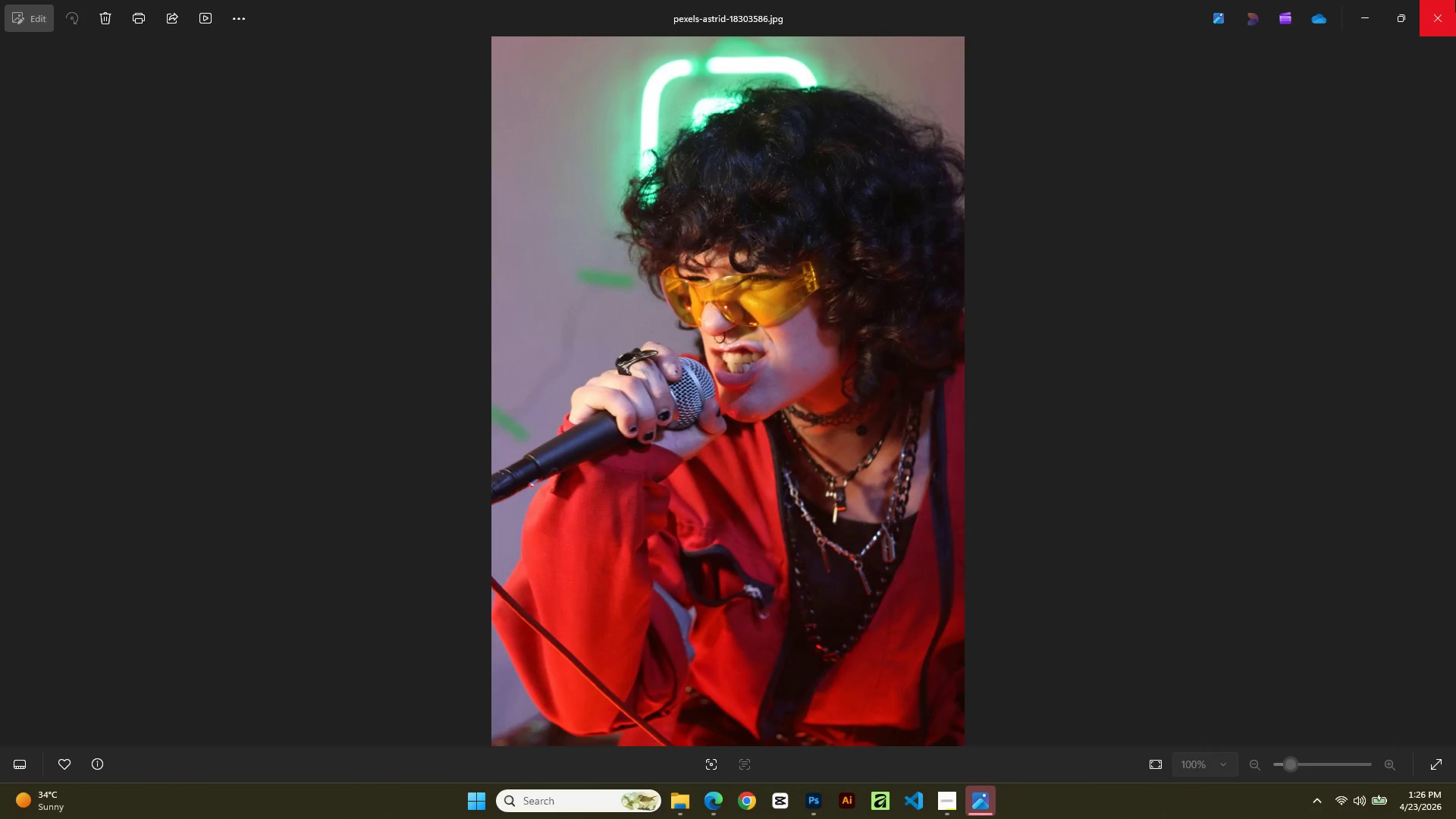 
left_click([1454, 0])
 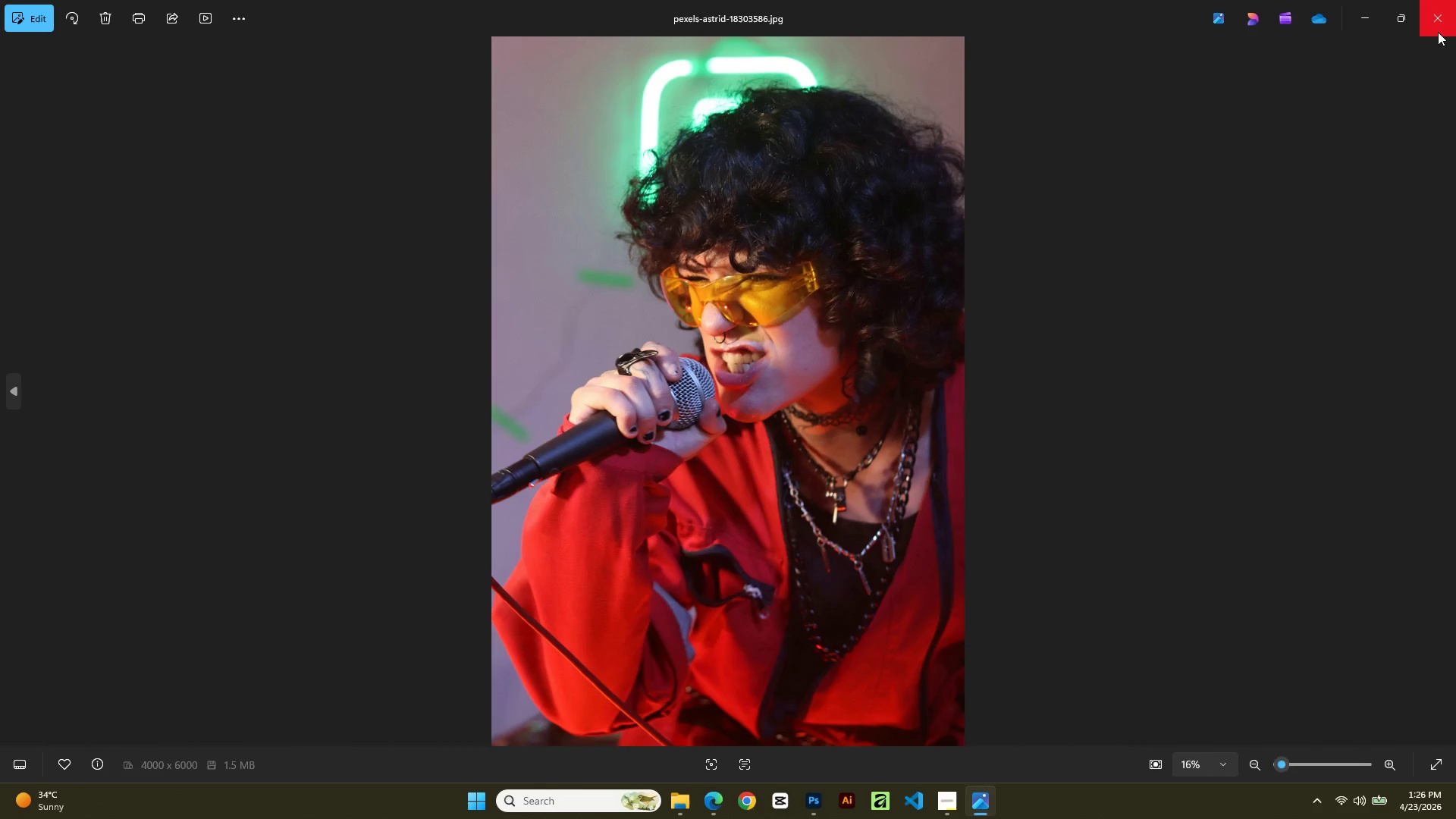 
left_click_drag(start_coordinate=[1437, 21], to_coordinate=[1437, 33])
 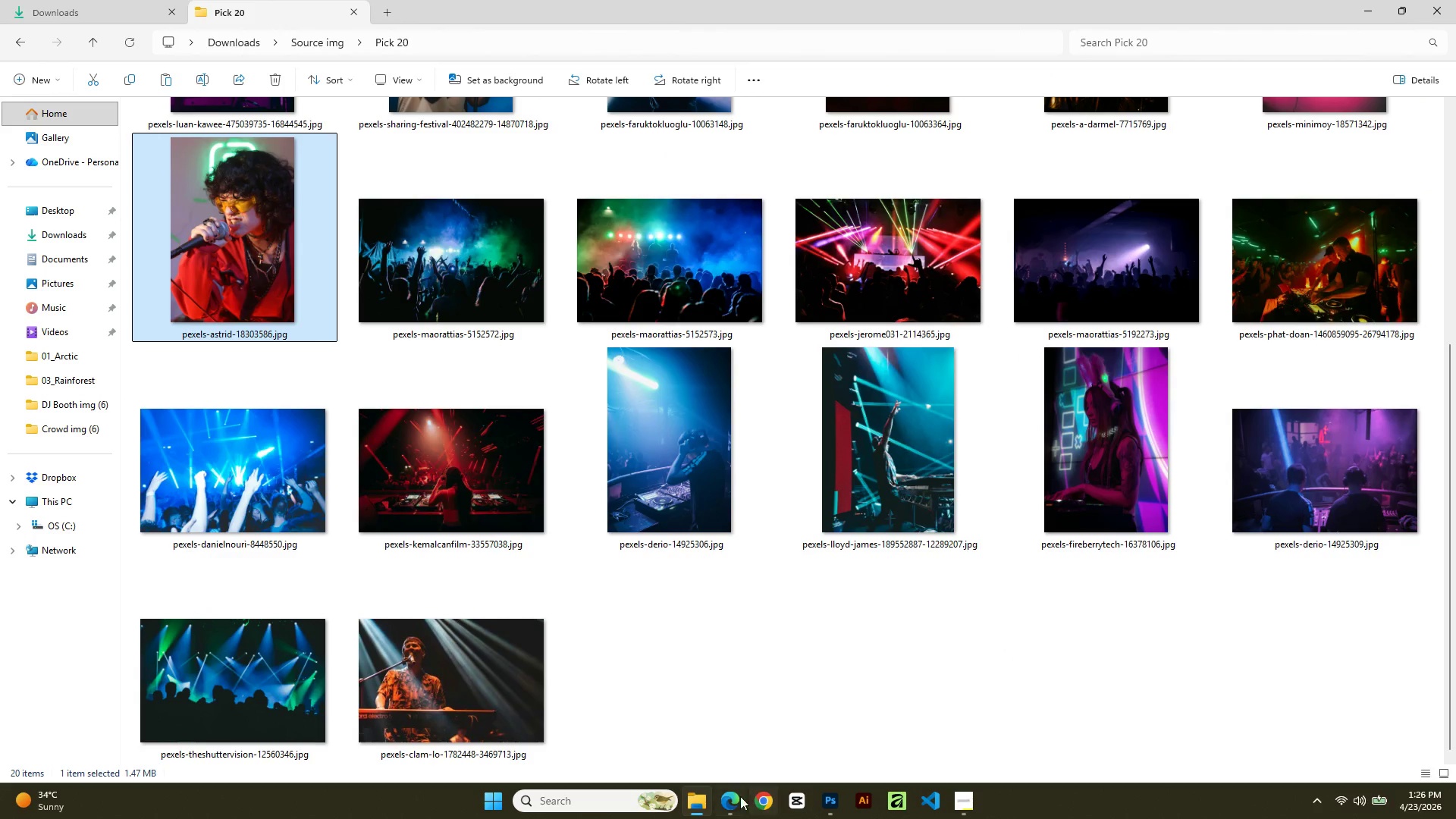 
left_click([726, 799])
 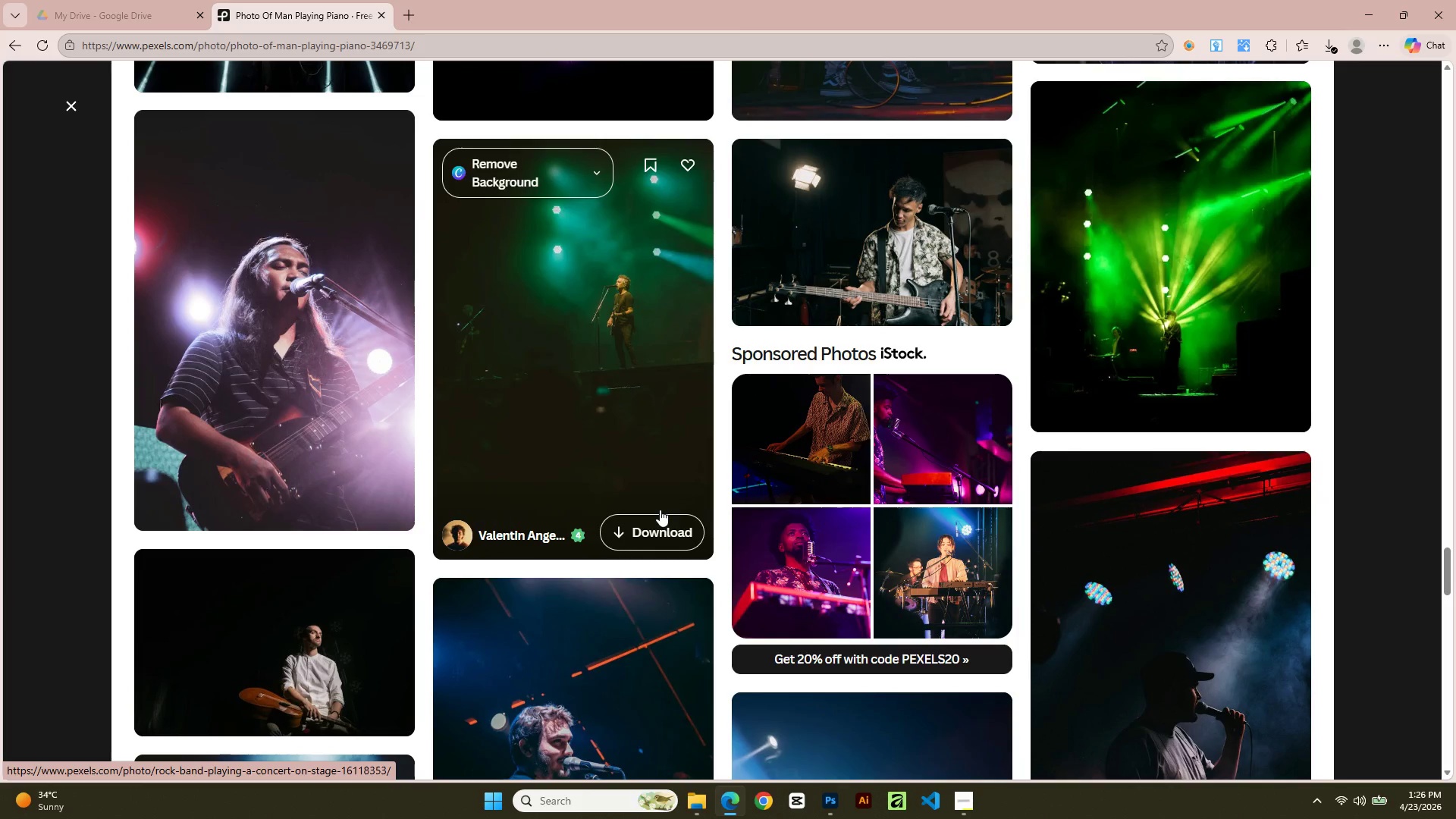 
scroll: coordinate [659, 517], scroll_direction: down, amount: 19.0
 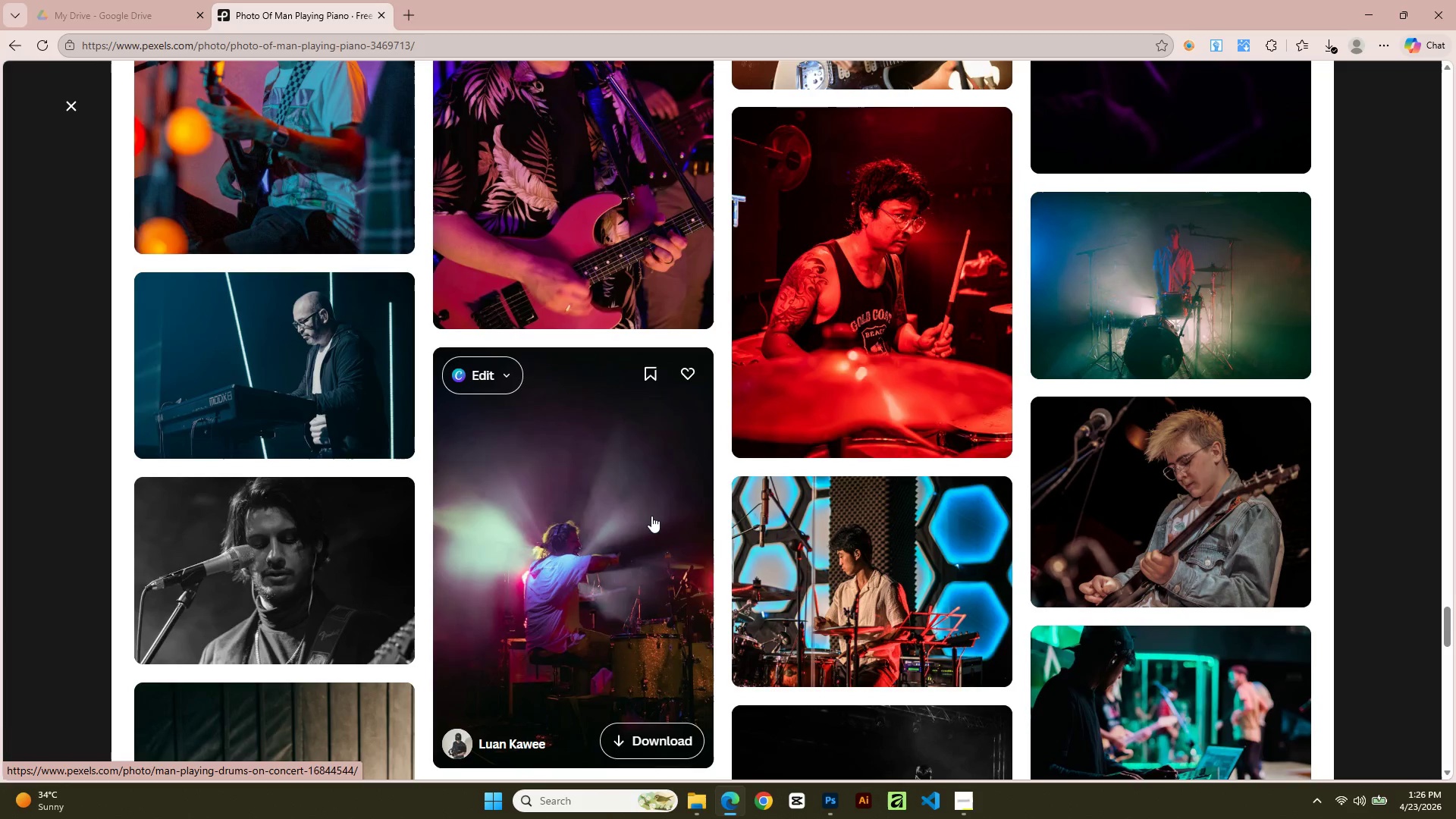 
scroll: coordinate [902, 345], scroll_direction: down, amount: 17.0
 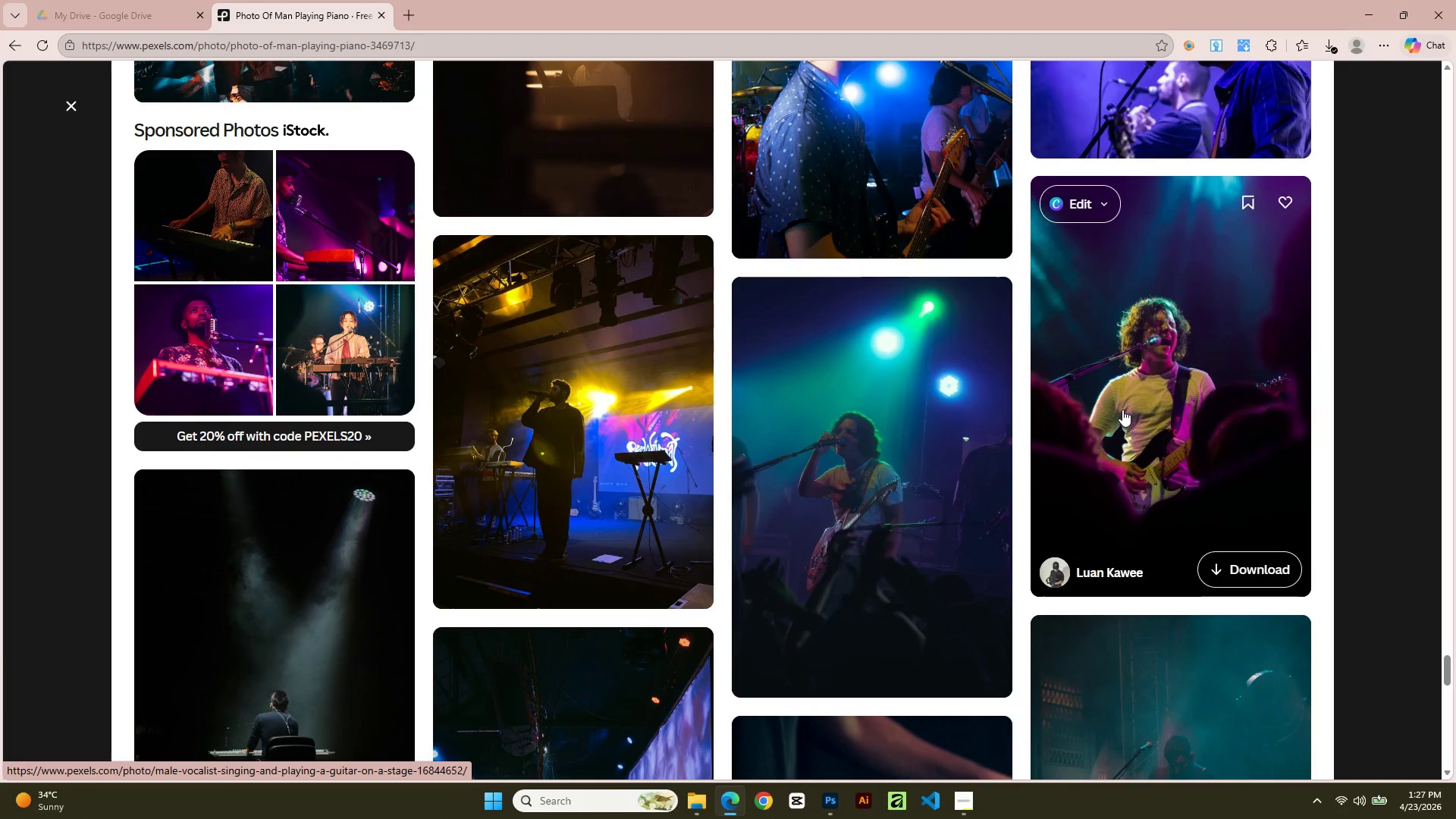 
left_click([1146, 375])
 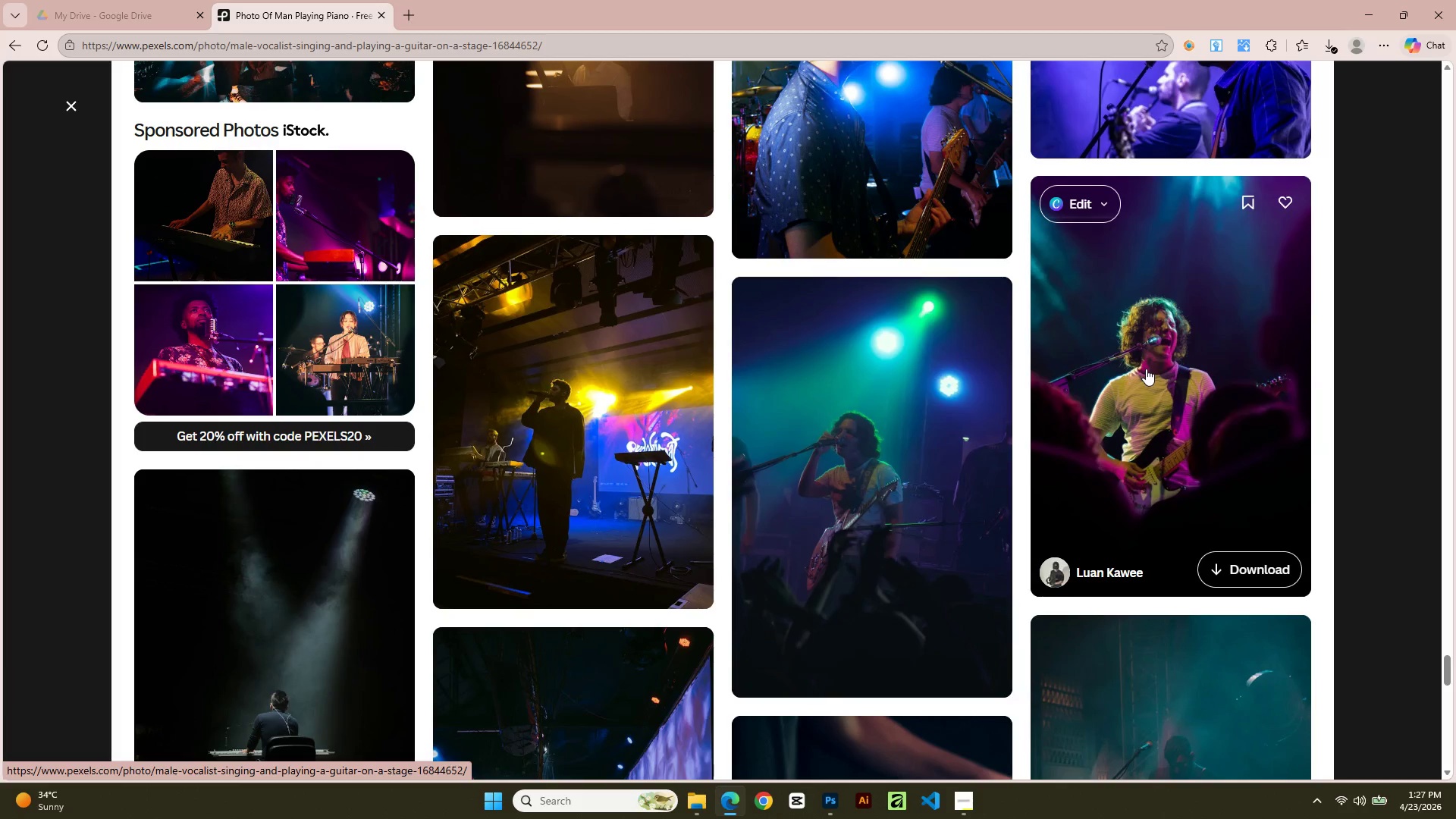 
left_click([1146, 369])
 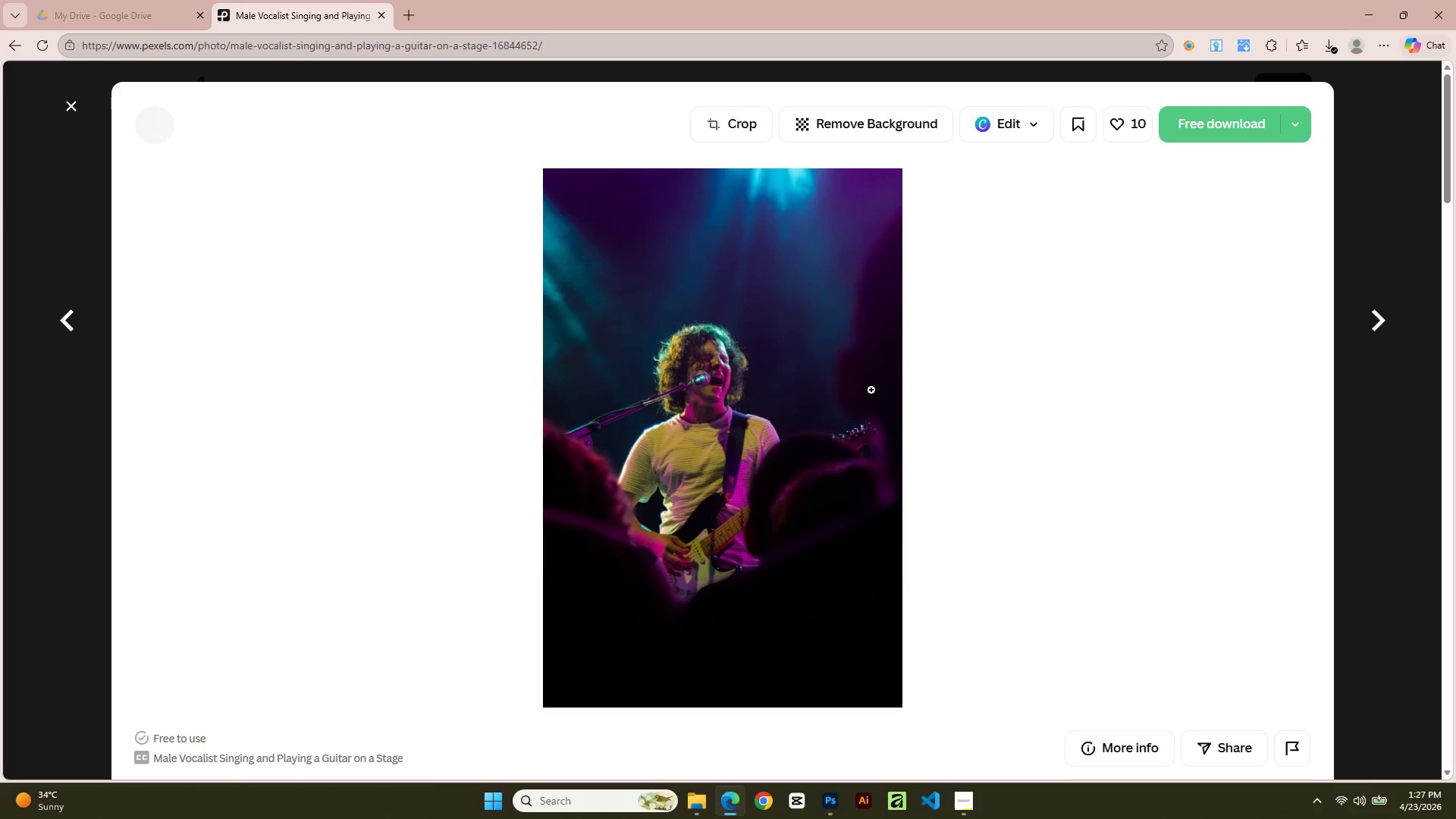 
scroll: coordinate [871, 390], scroll_direction: down, amount: 5.0
 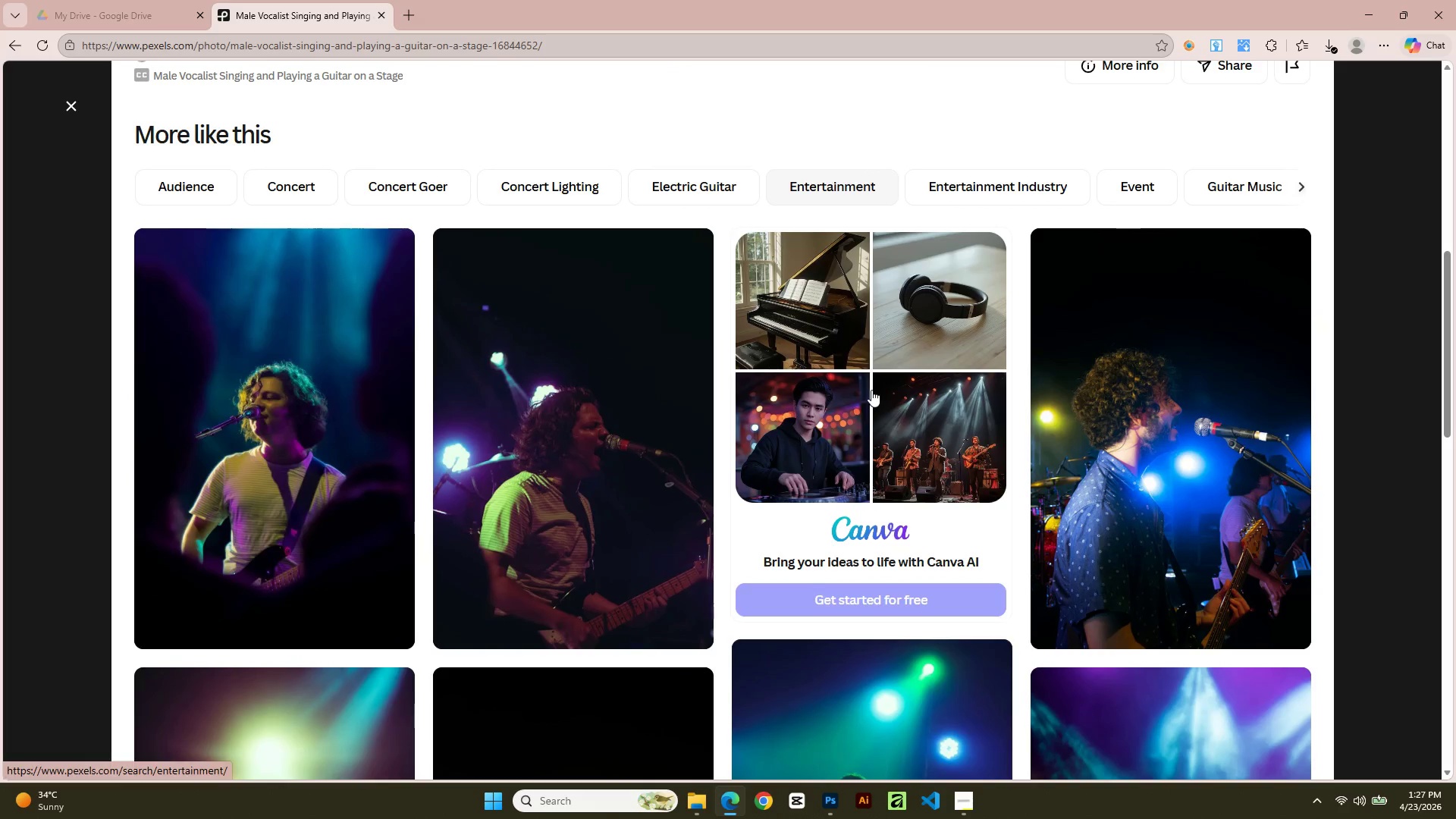 
scroll: coordinate [1120, 140], scroll_direction: up, amount: 11.0
 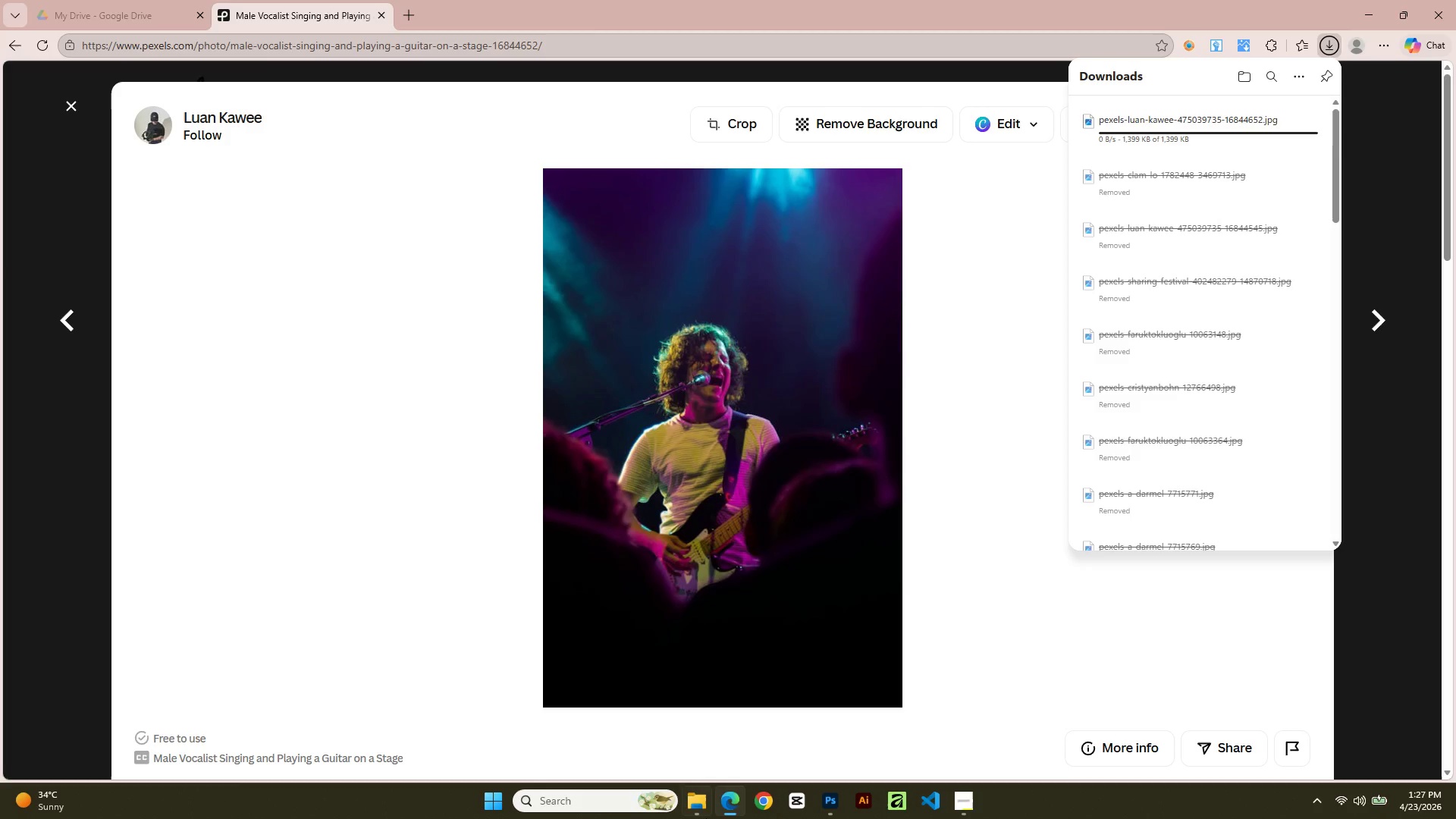 
wait(6.28)
 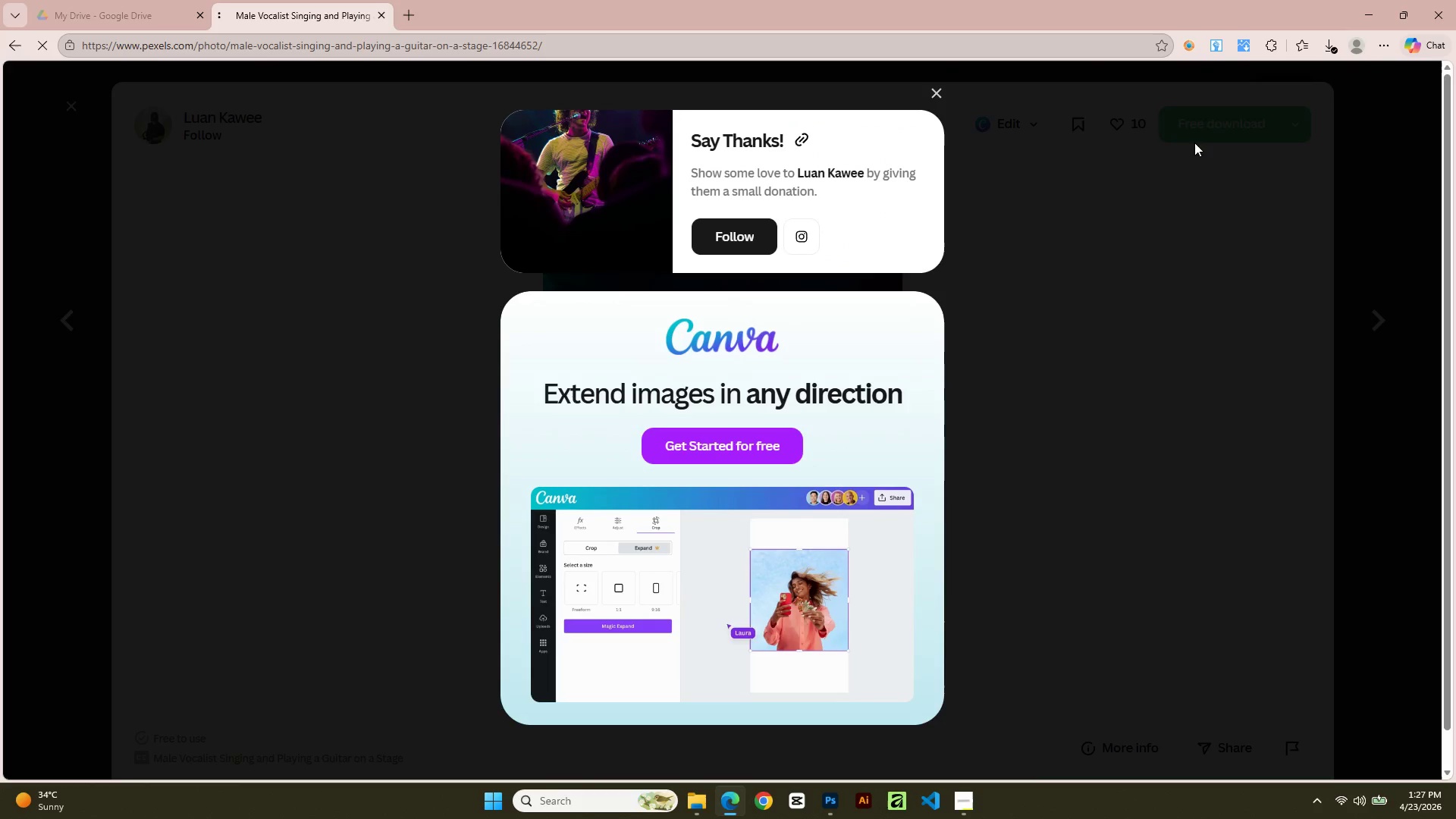 
scroll: coordinate [162, 229], scroll_direction: up, amount: 10.0
 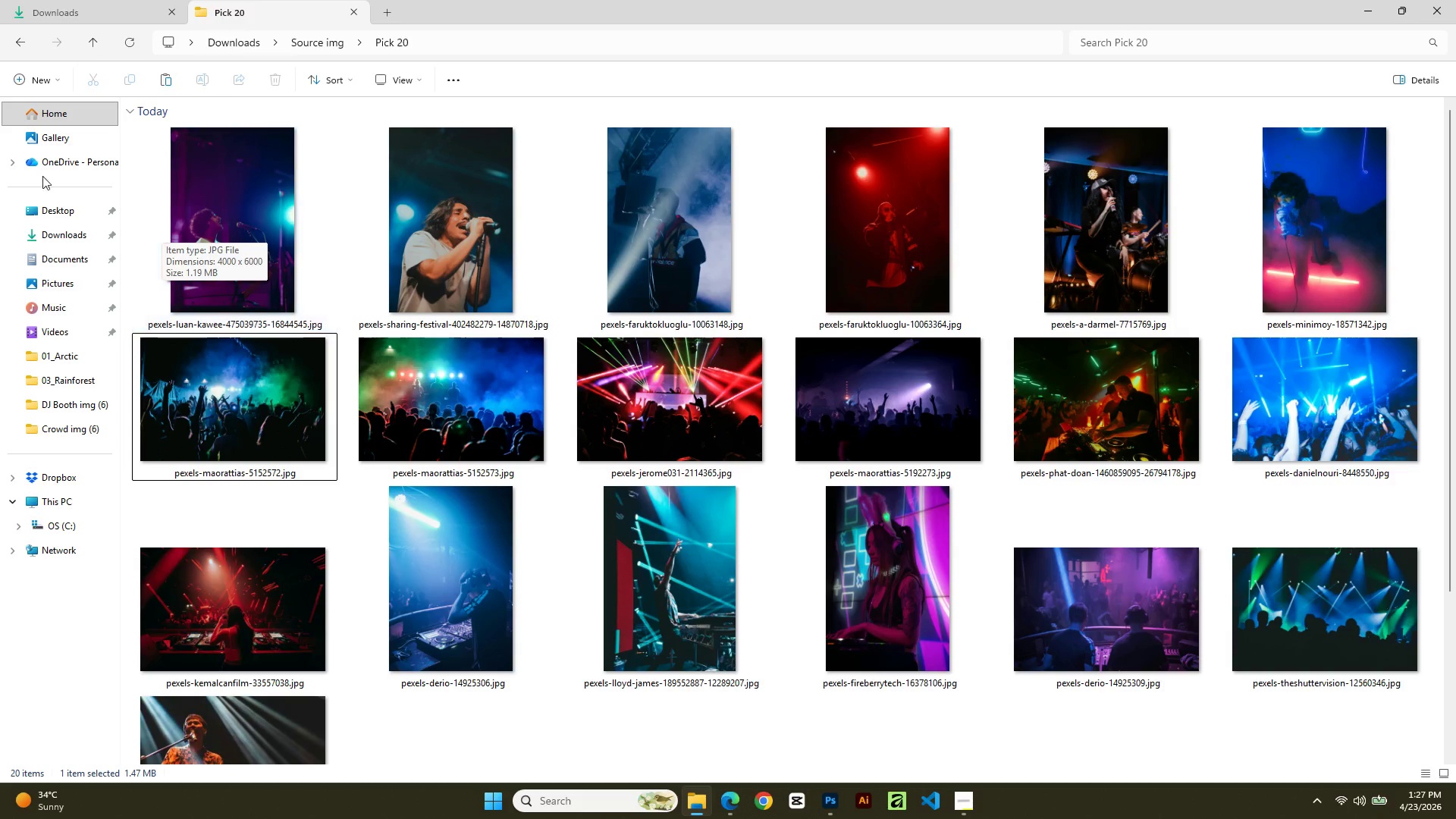 
left_click_drag(start_coordinate=[74, 0], to_coordinate=[74, 4])
 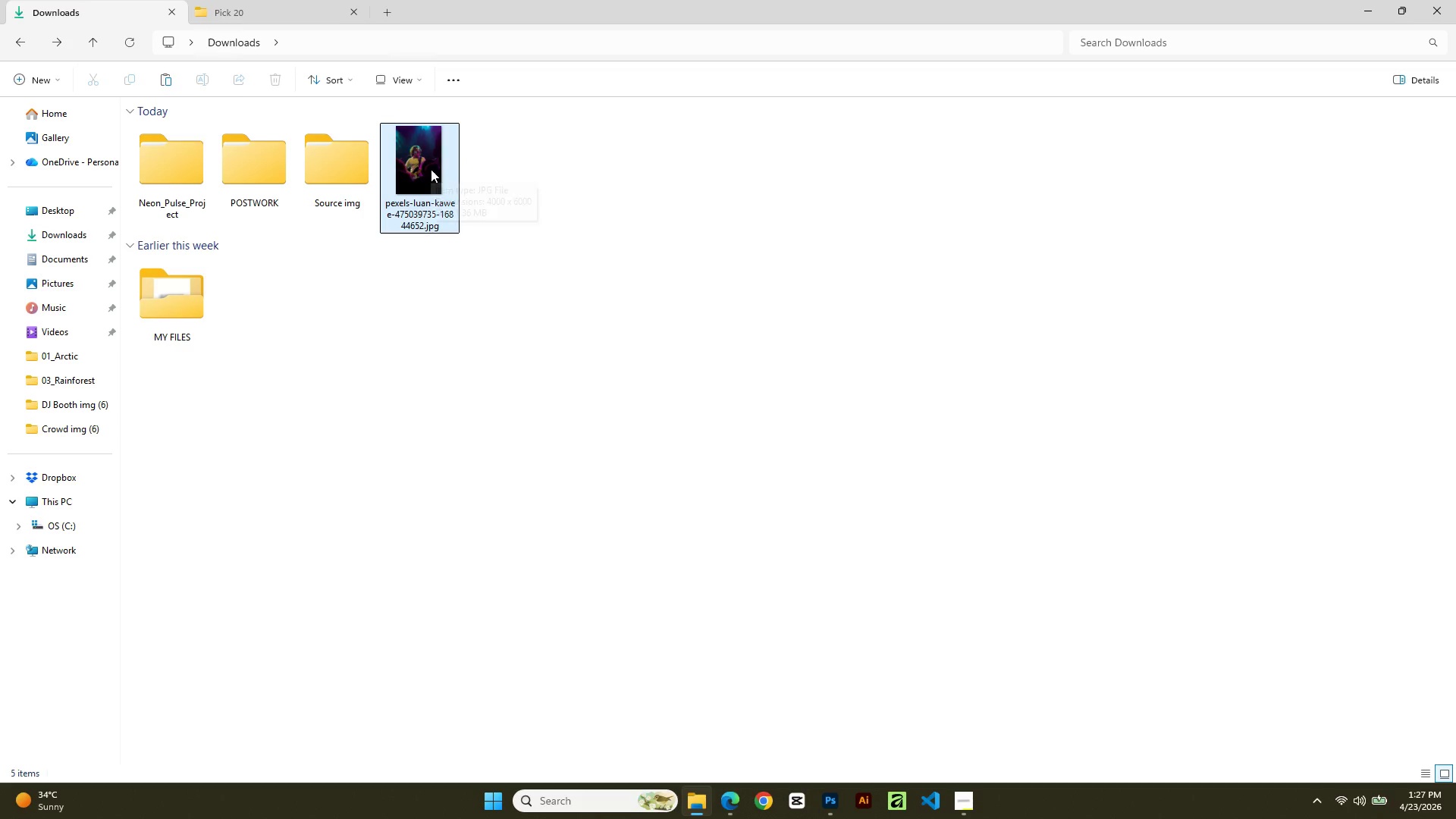 
key(Control+X)
 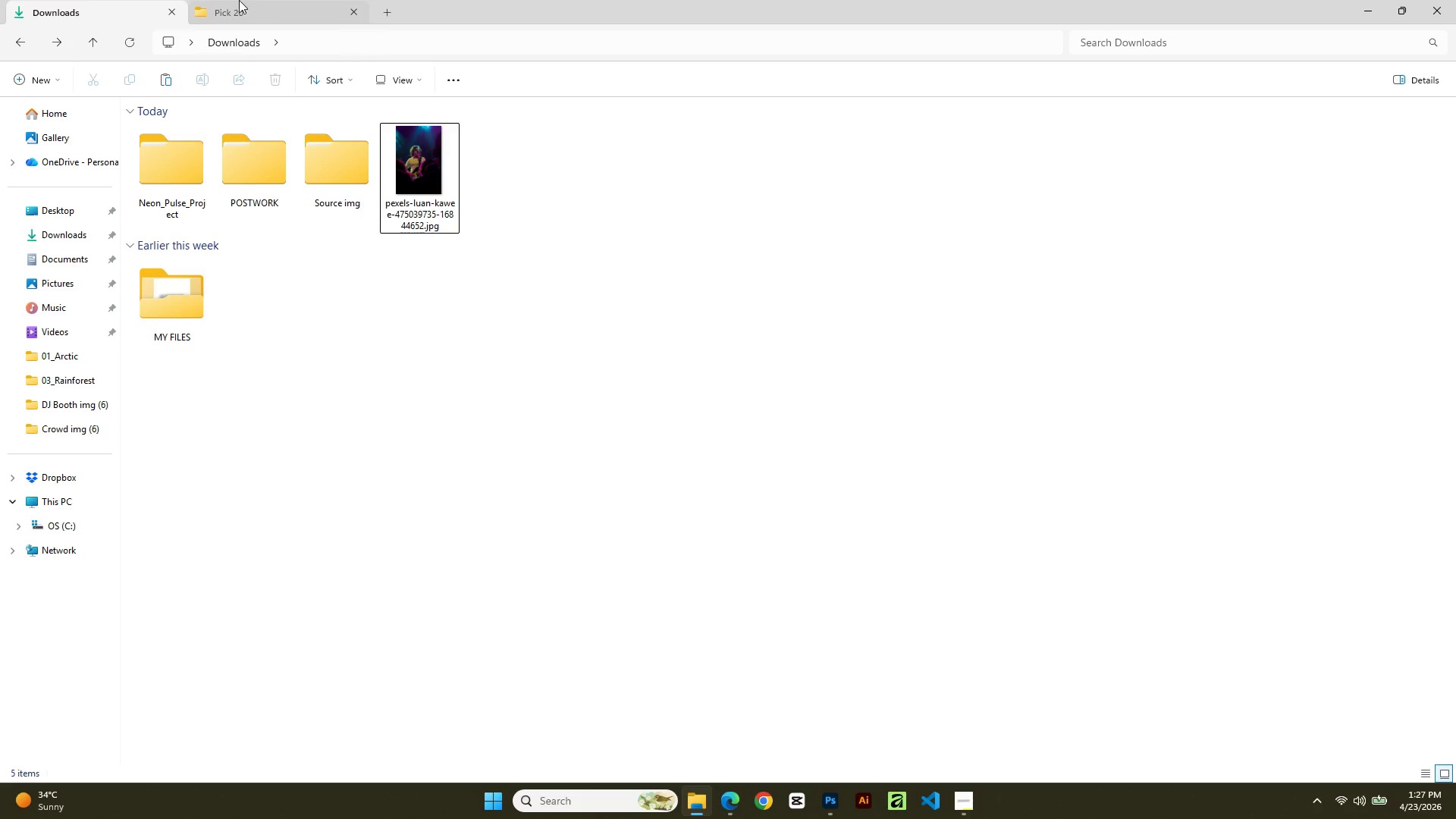 
left_click_drag(start_coordinate=[231, 0], to_coordinate=[231, 5])
 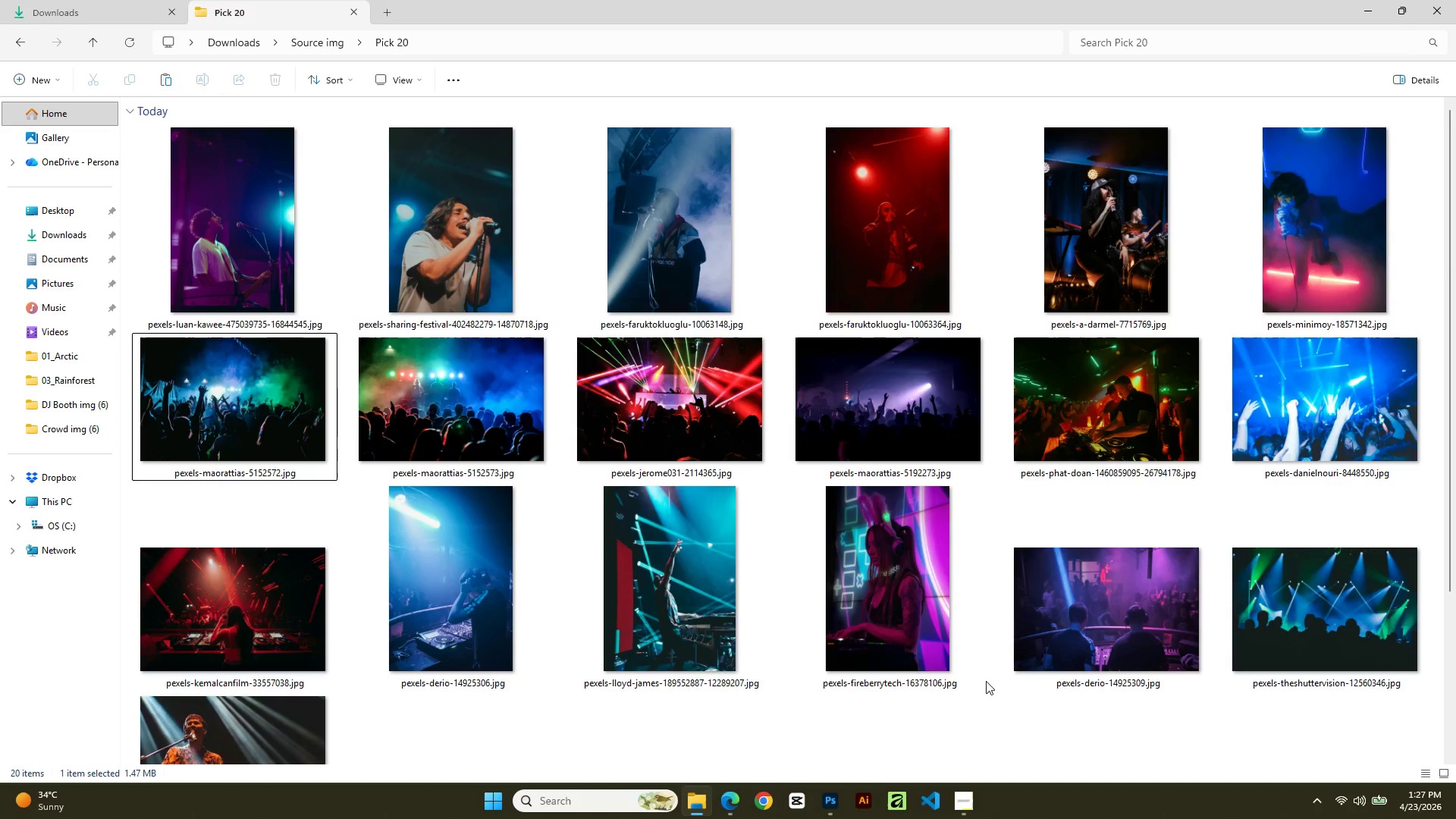 
scroll: coordinate [777, 648], scroll_direction: down, amount: 4.0
 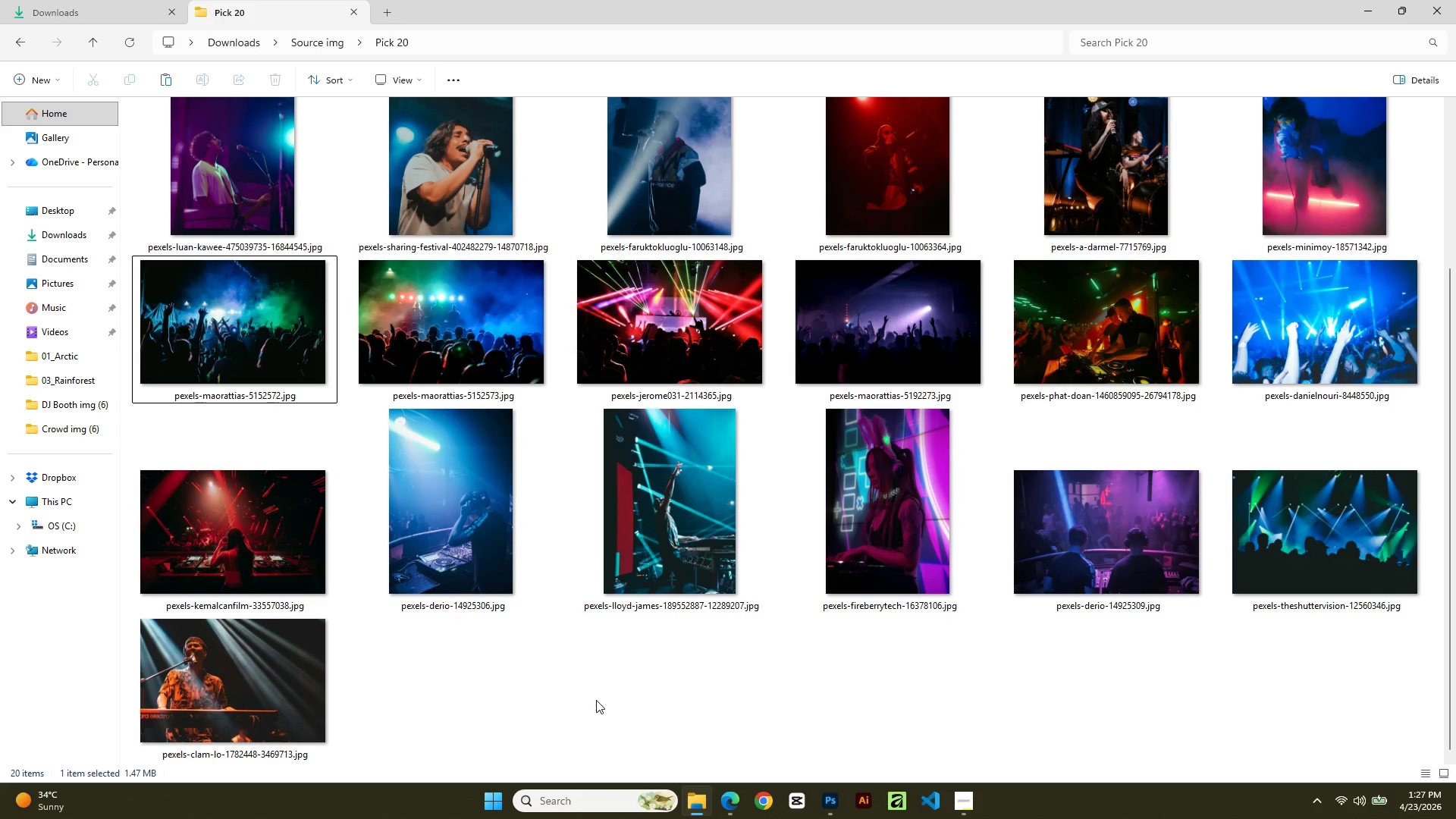 
left_click_drag(start_coordinate=[596, 700], to_coordinate=[595, 707])
 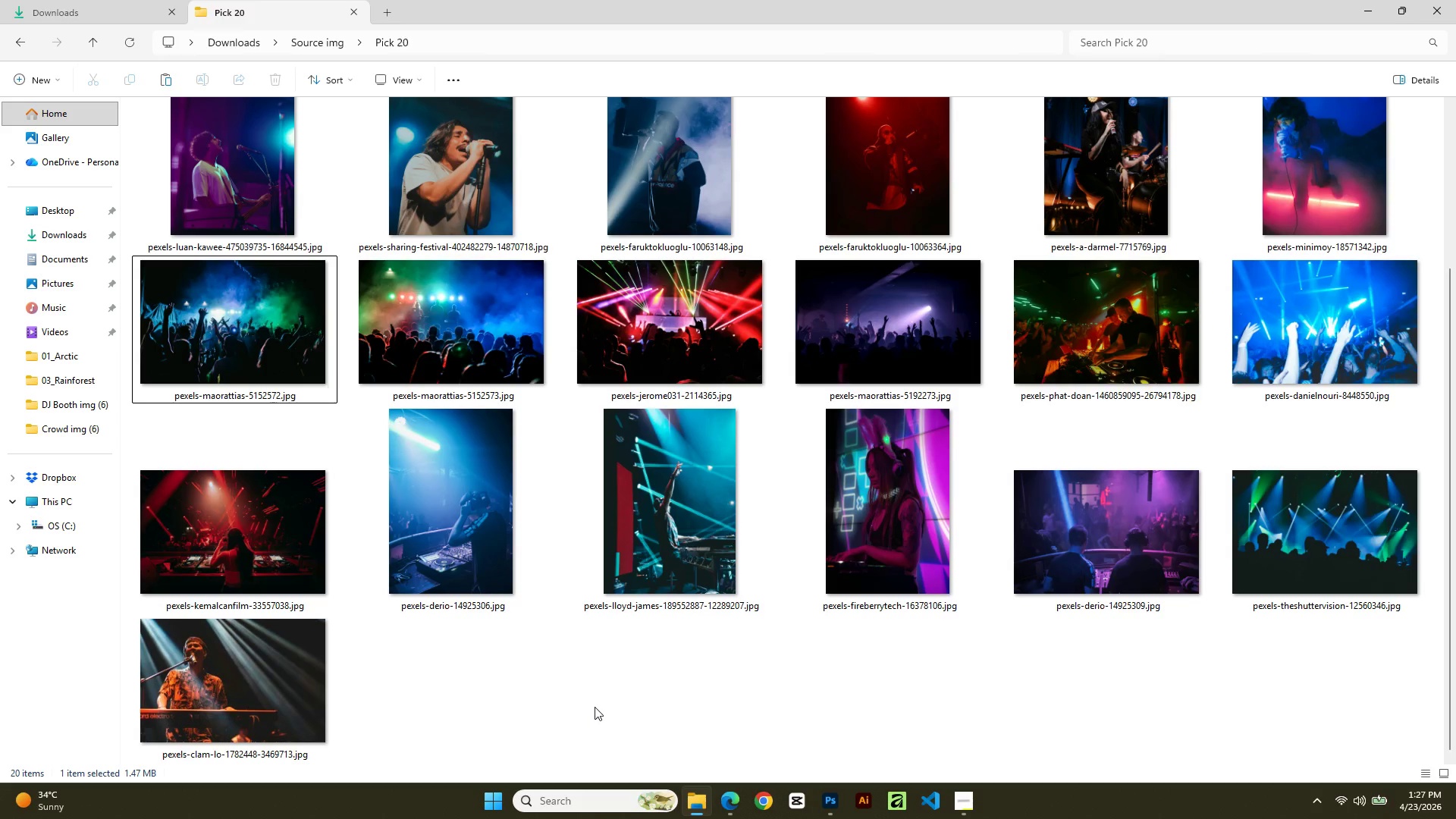 
key(Control+V)
 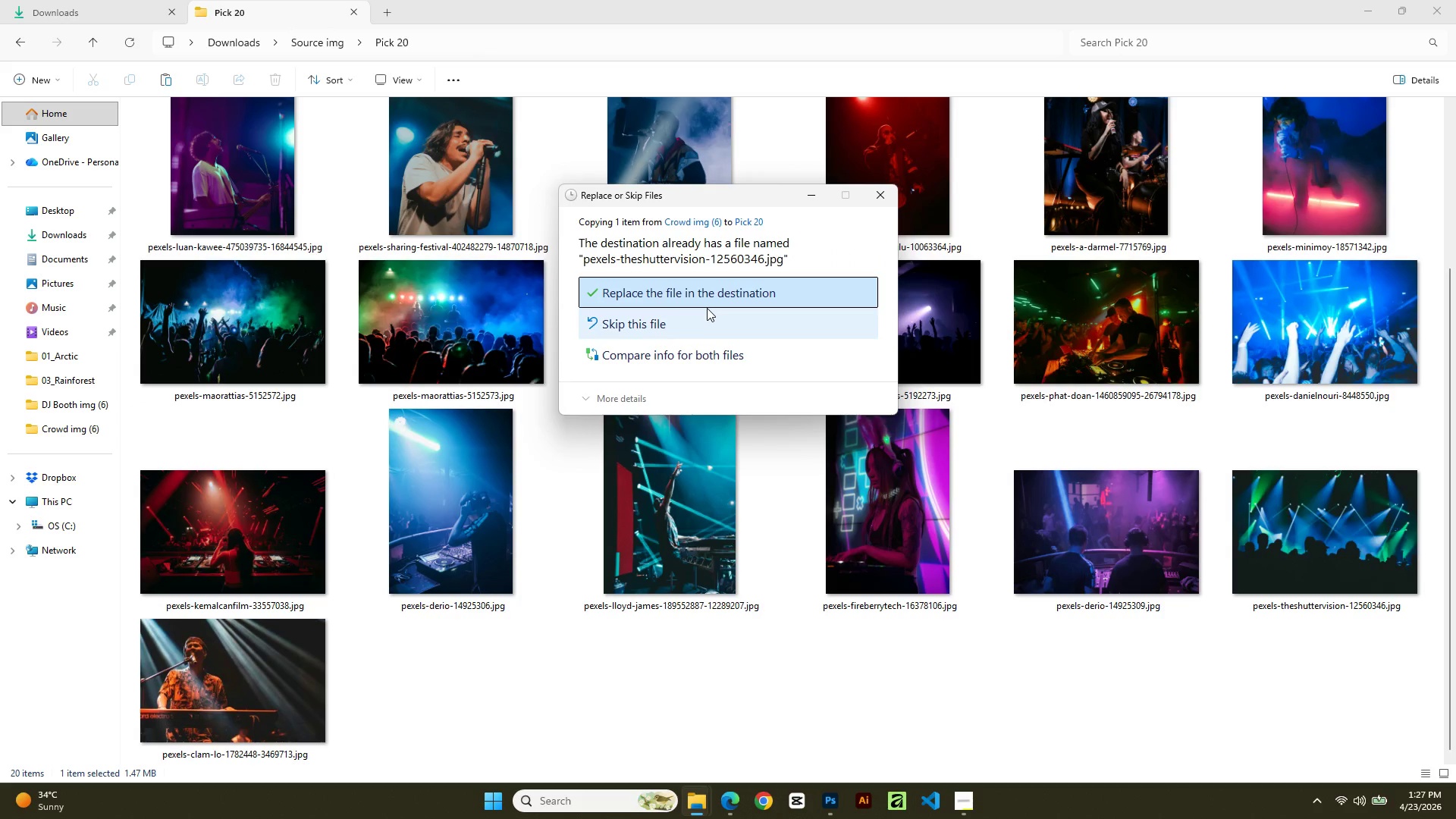 
scroll: coordinate [802, 341], scroll_direction: up, amount: 8.0
 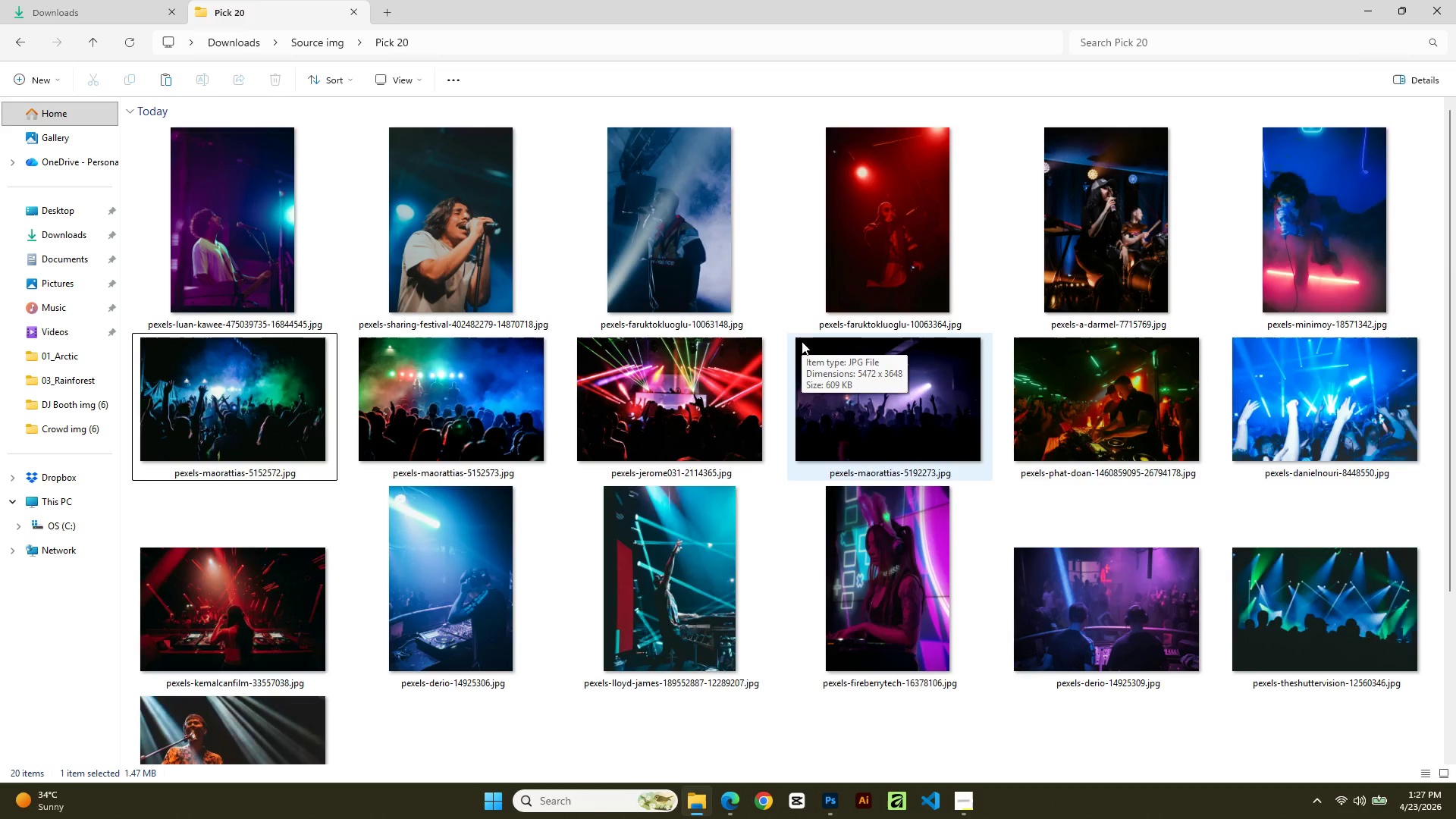 
scroll: coordinate [786, 363], scroll_direction: down, amount: 2.0
 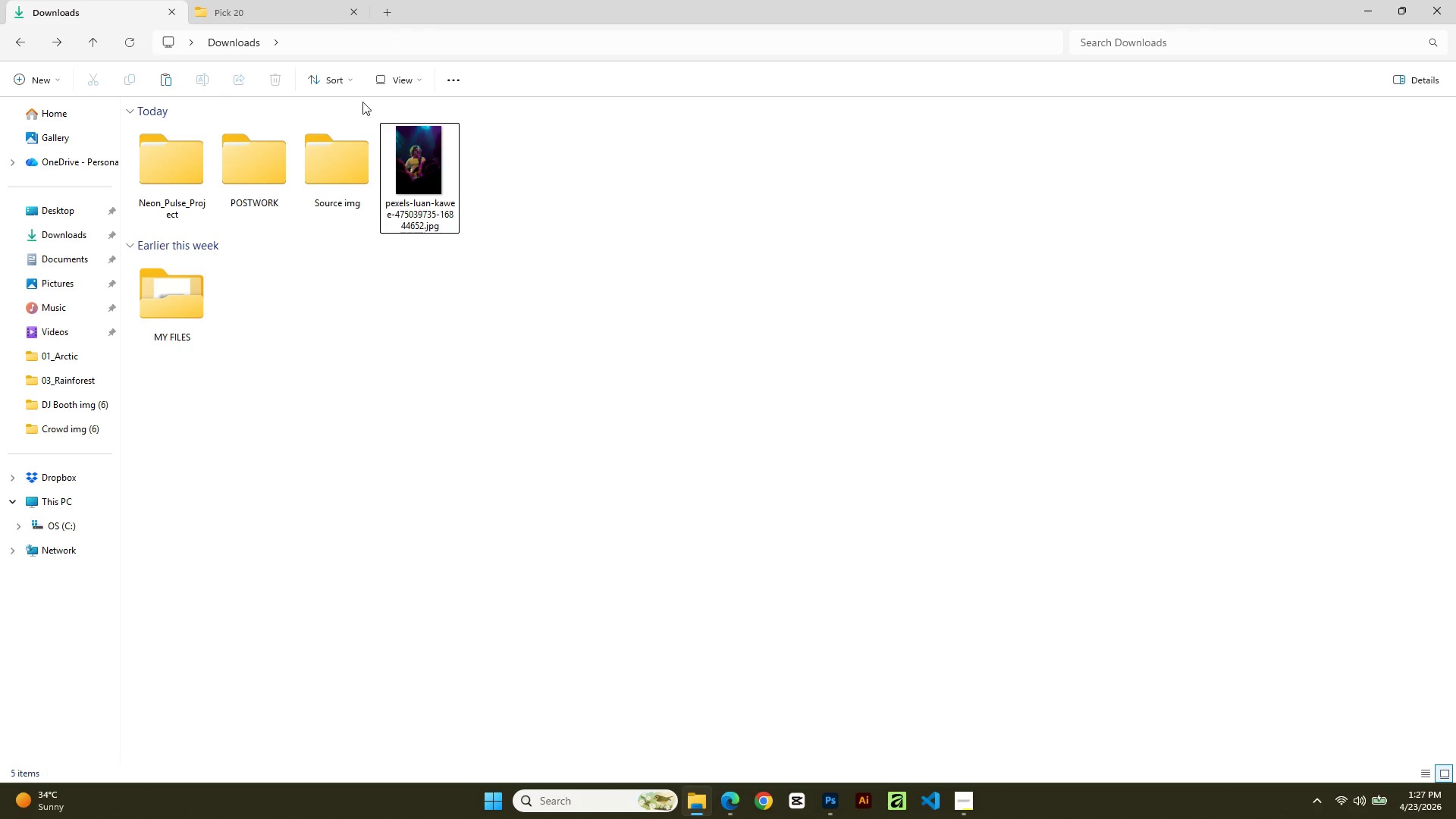 
left_click([421, 187])
 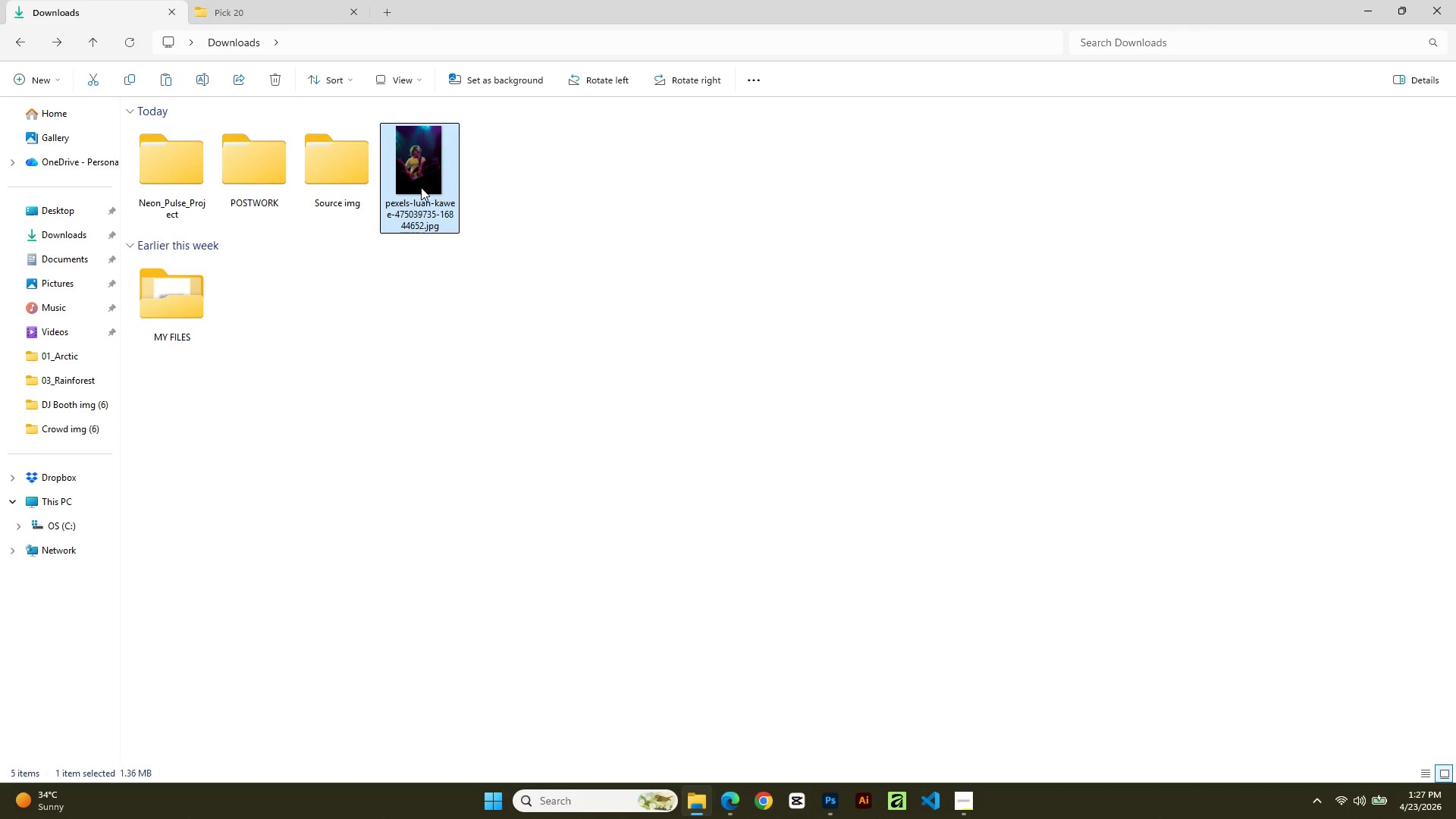 
key(F1)
 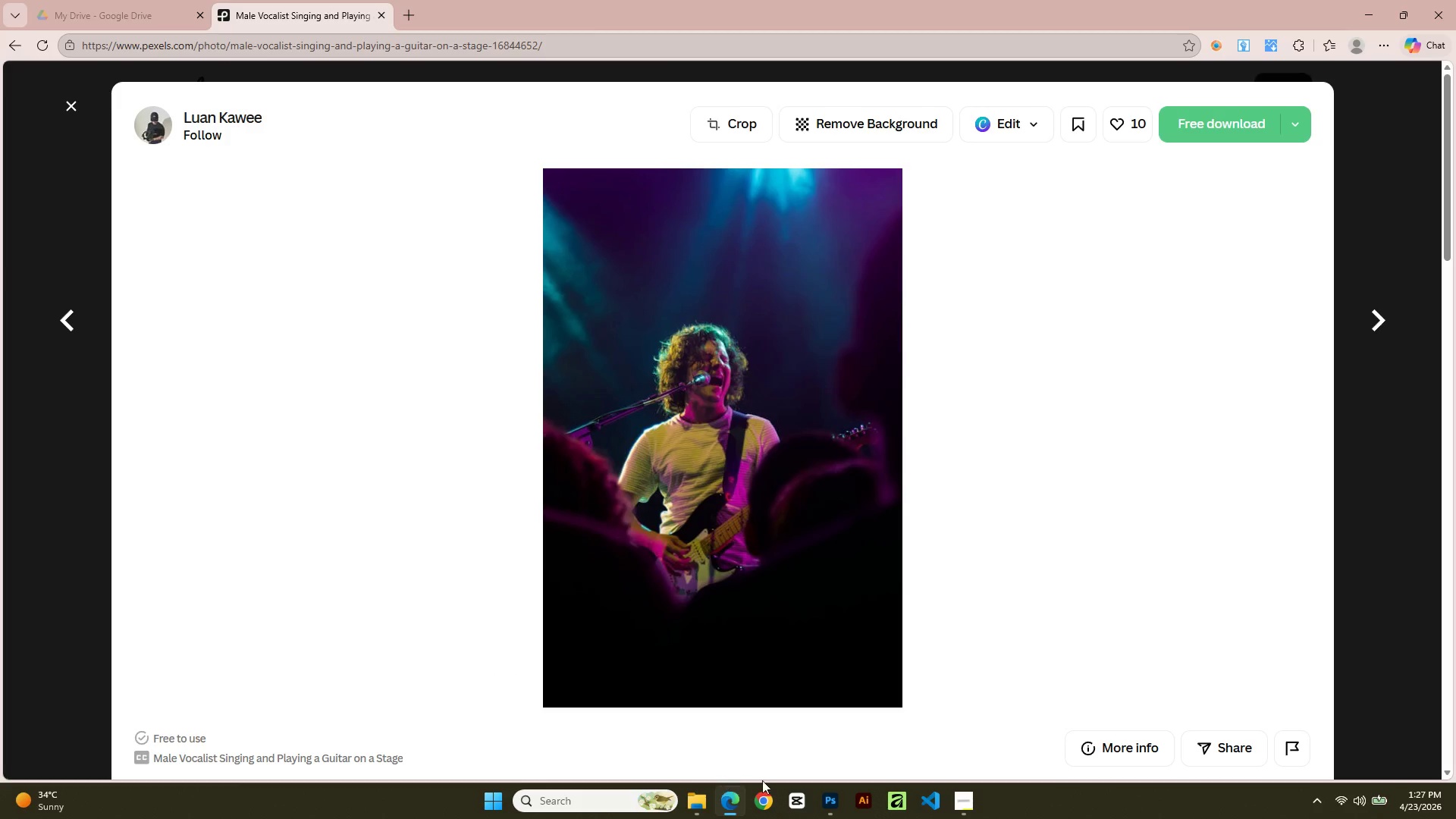 
wait(5.53)
 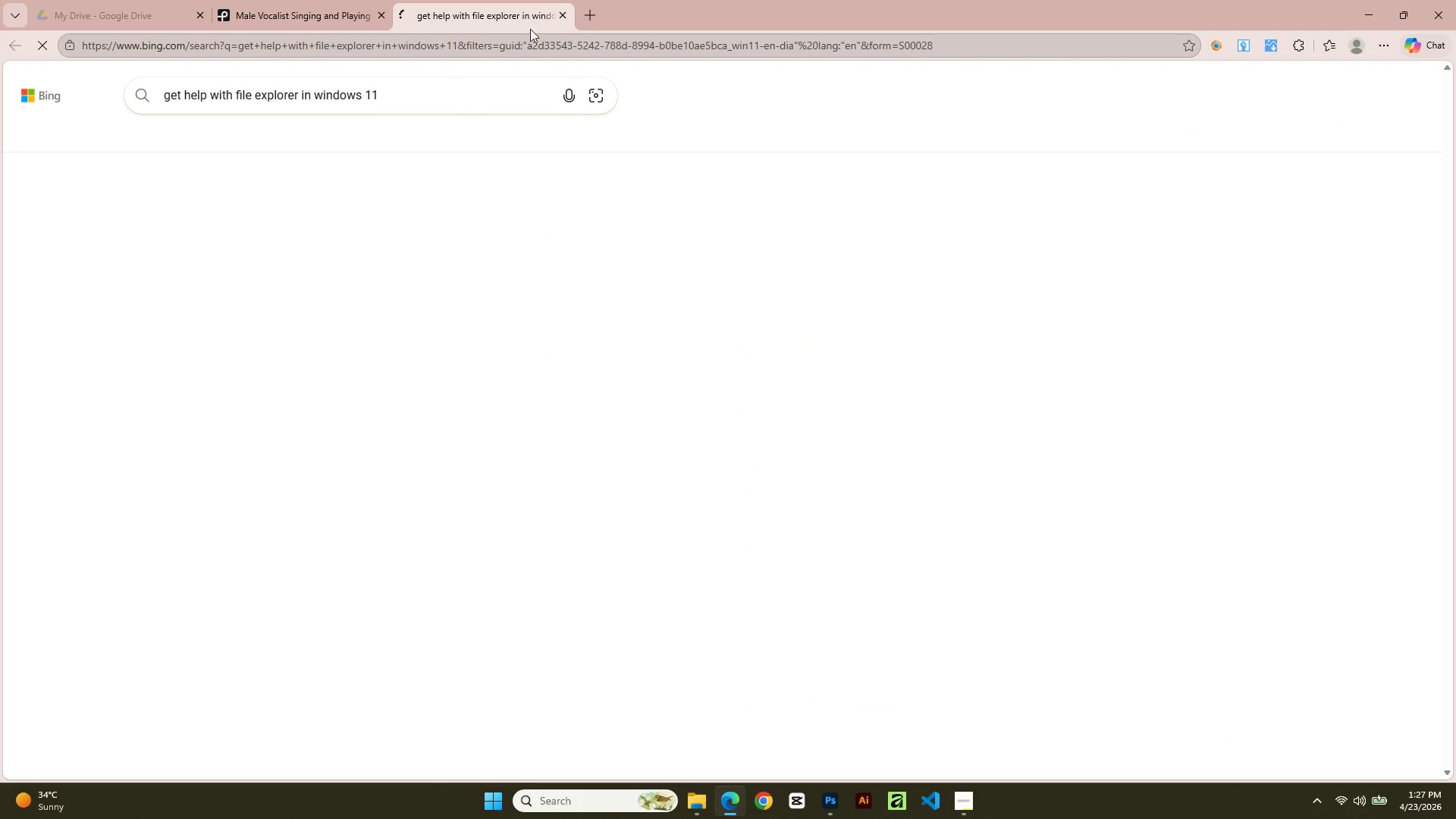 
left_click([706, 796])
 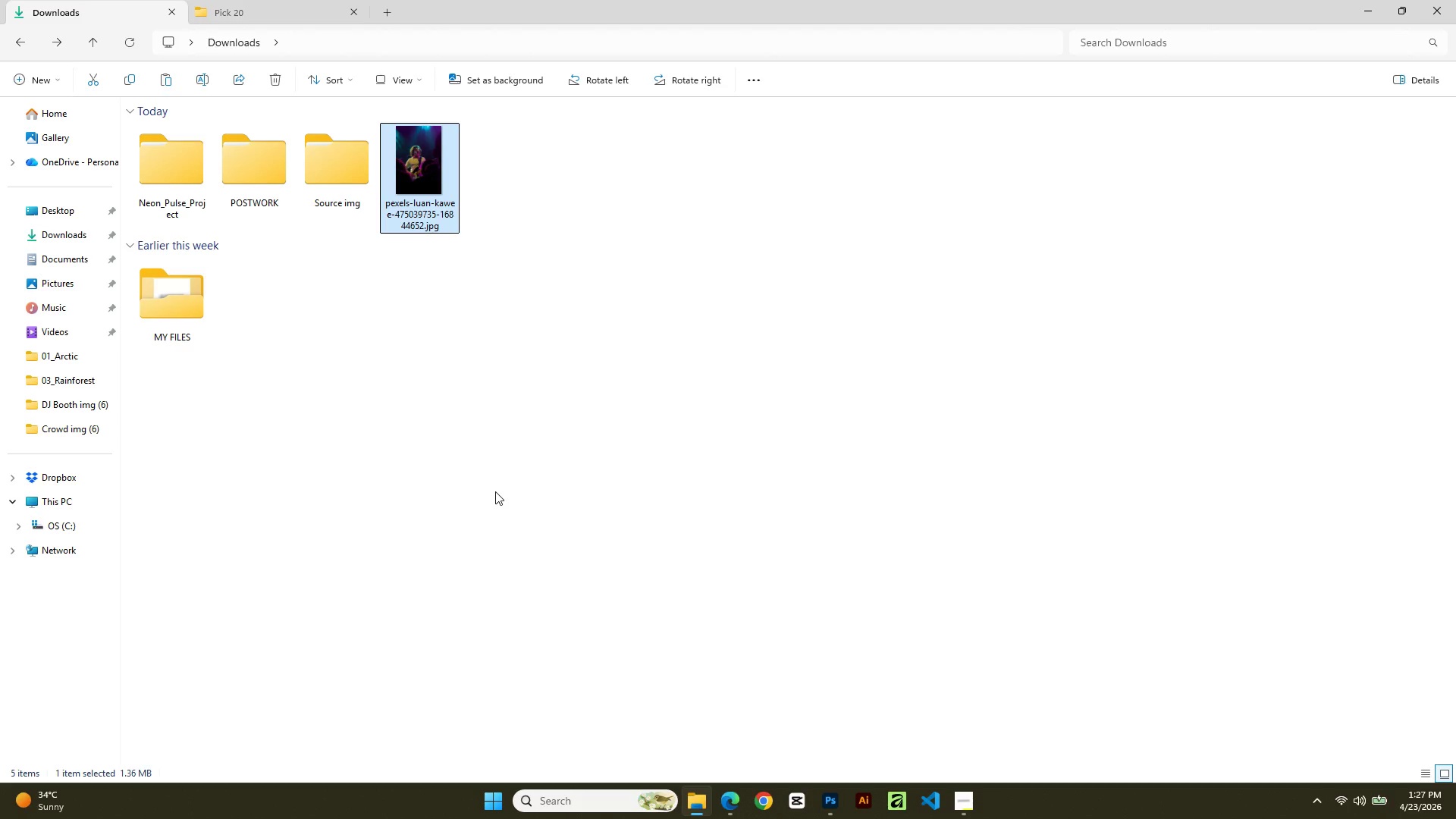 
type([F2]rer)
 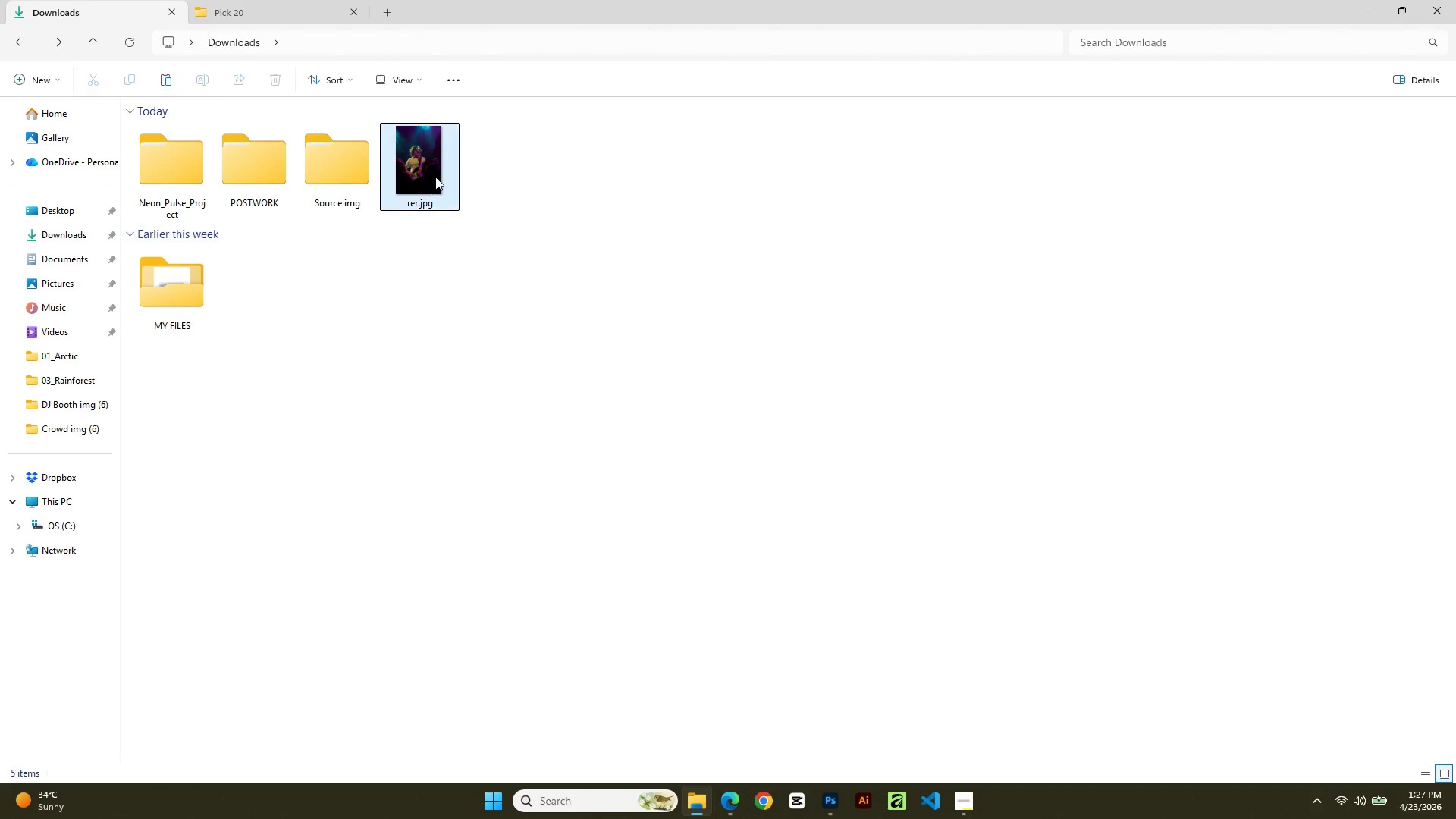 
left_click_drag(start_coordinate=[435, 177], to_coordinate=[431, 204])
 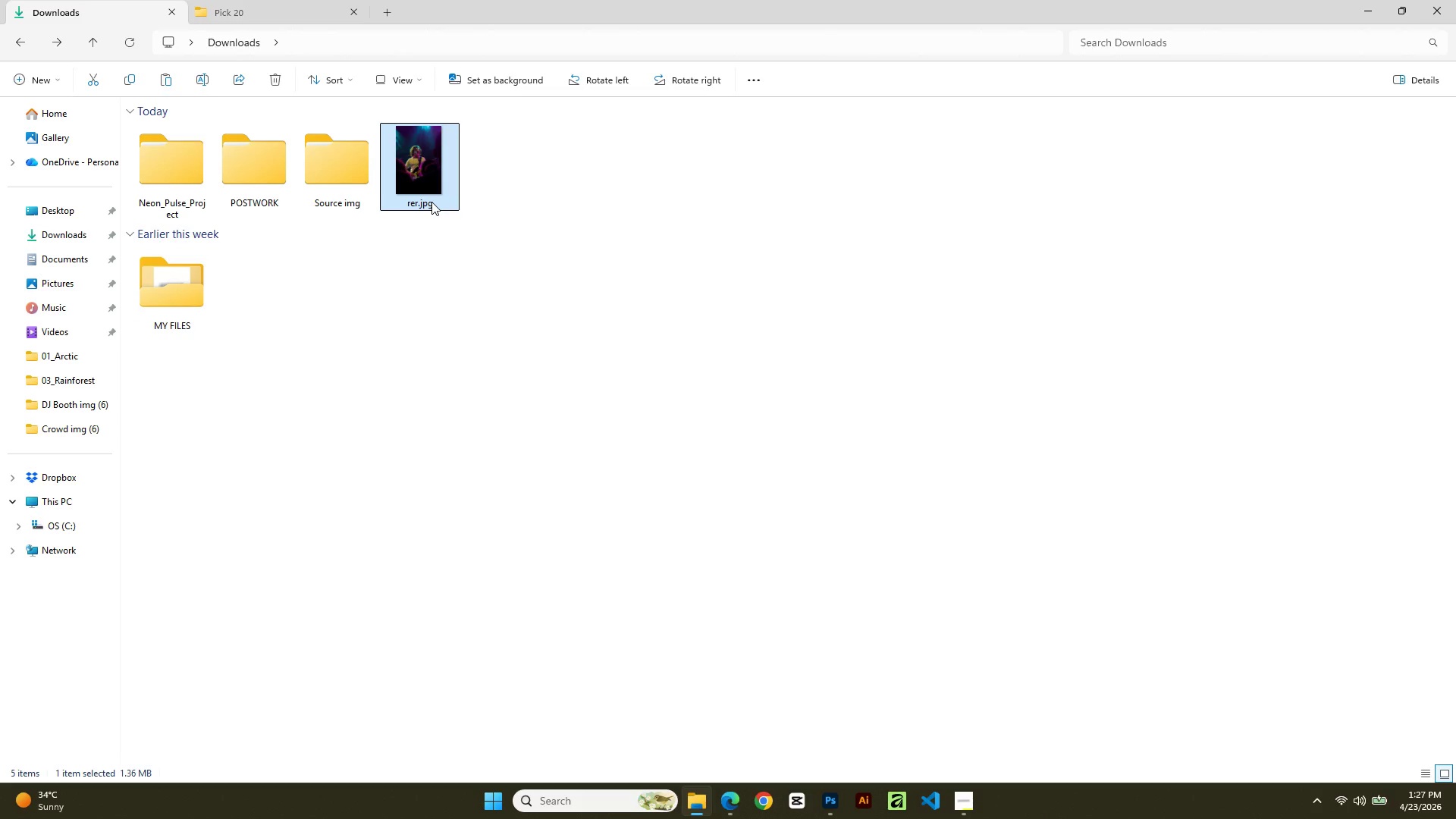 
key(Control+X)
 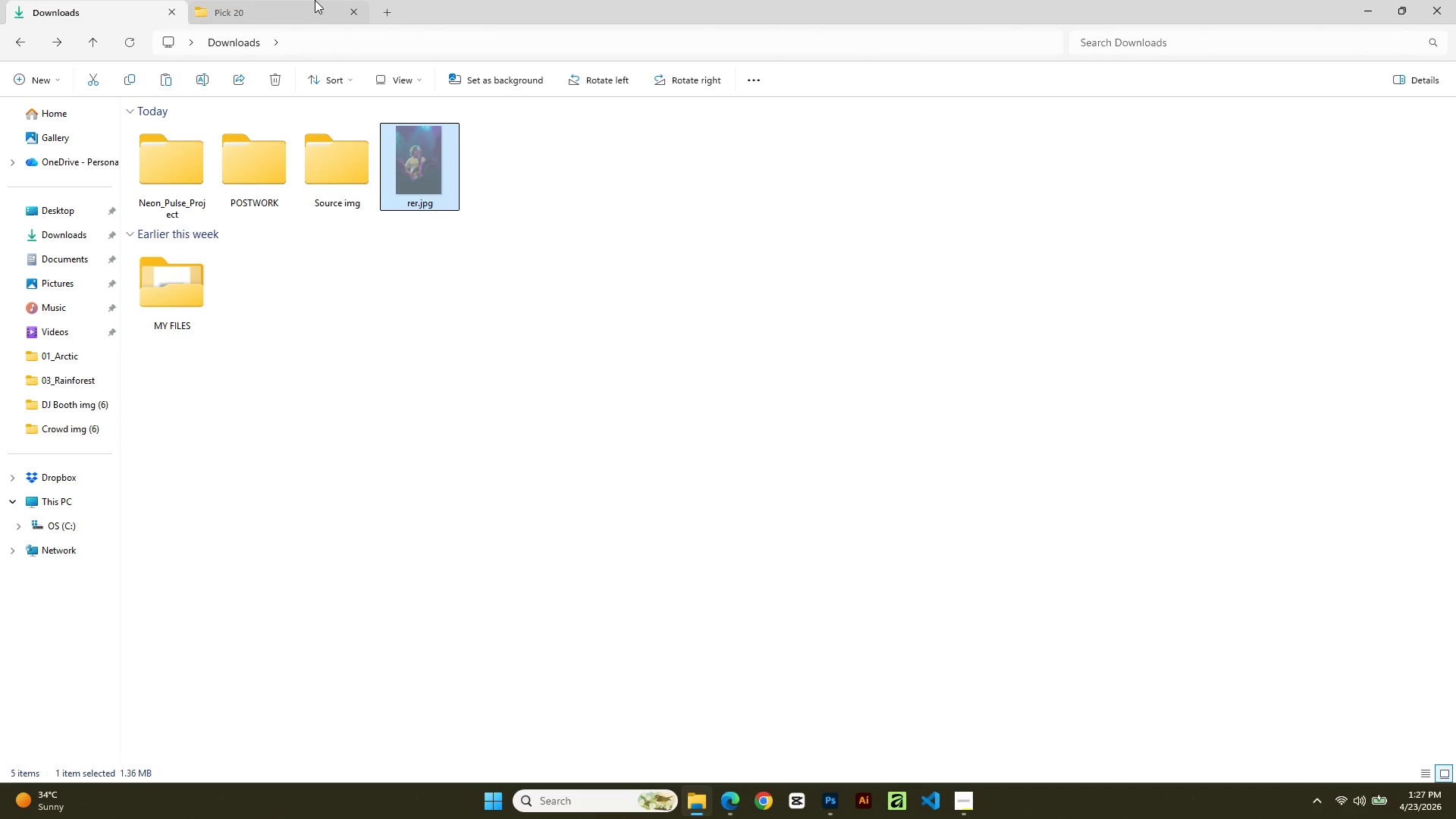 
left_click([310, 0])
 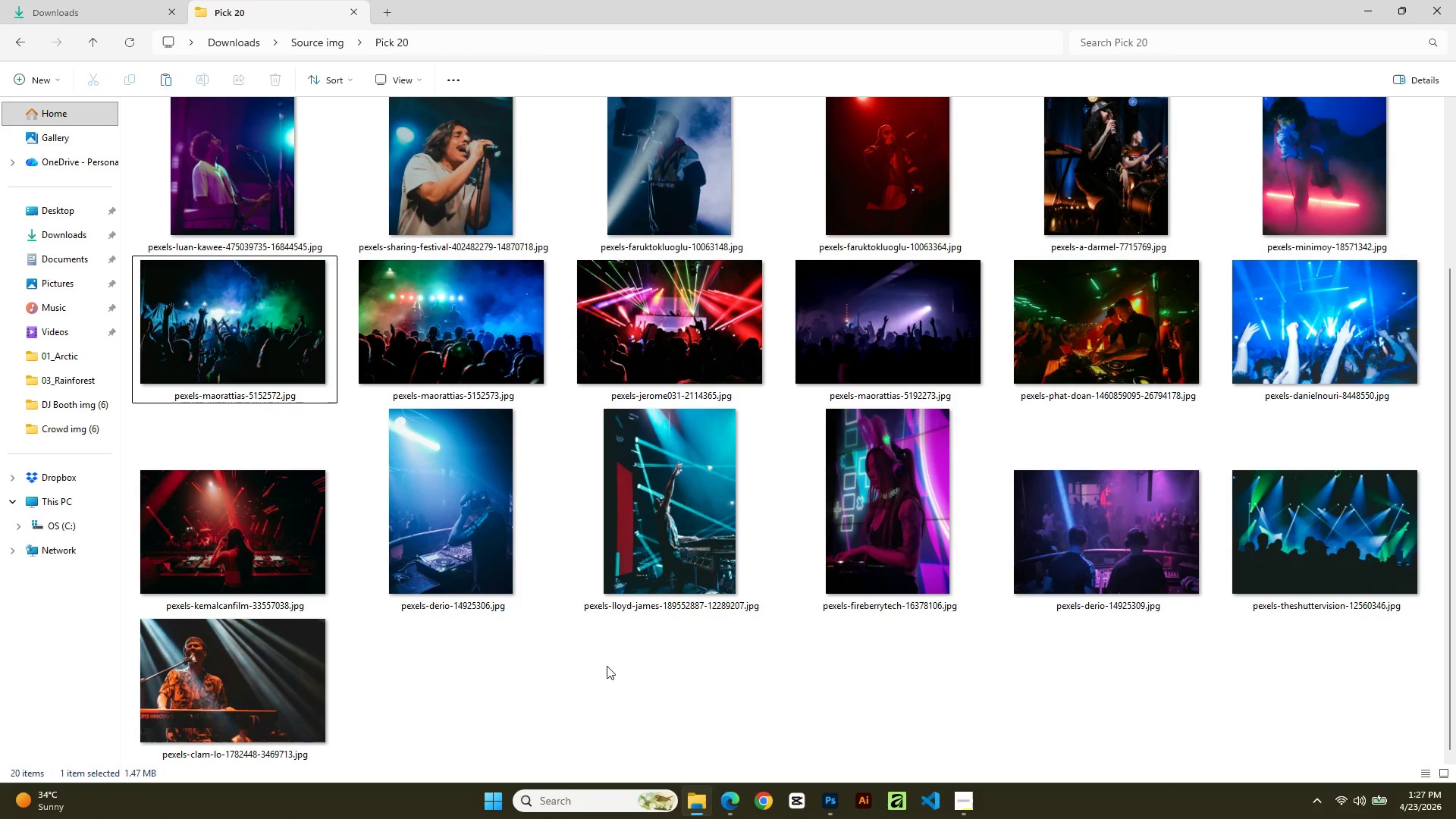 
left_click([604, 702])
 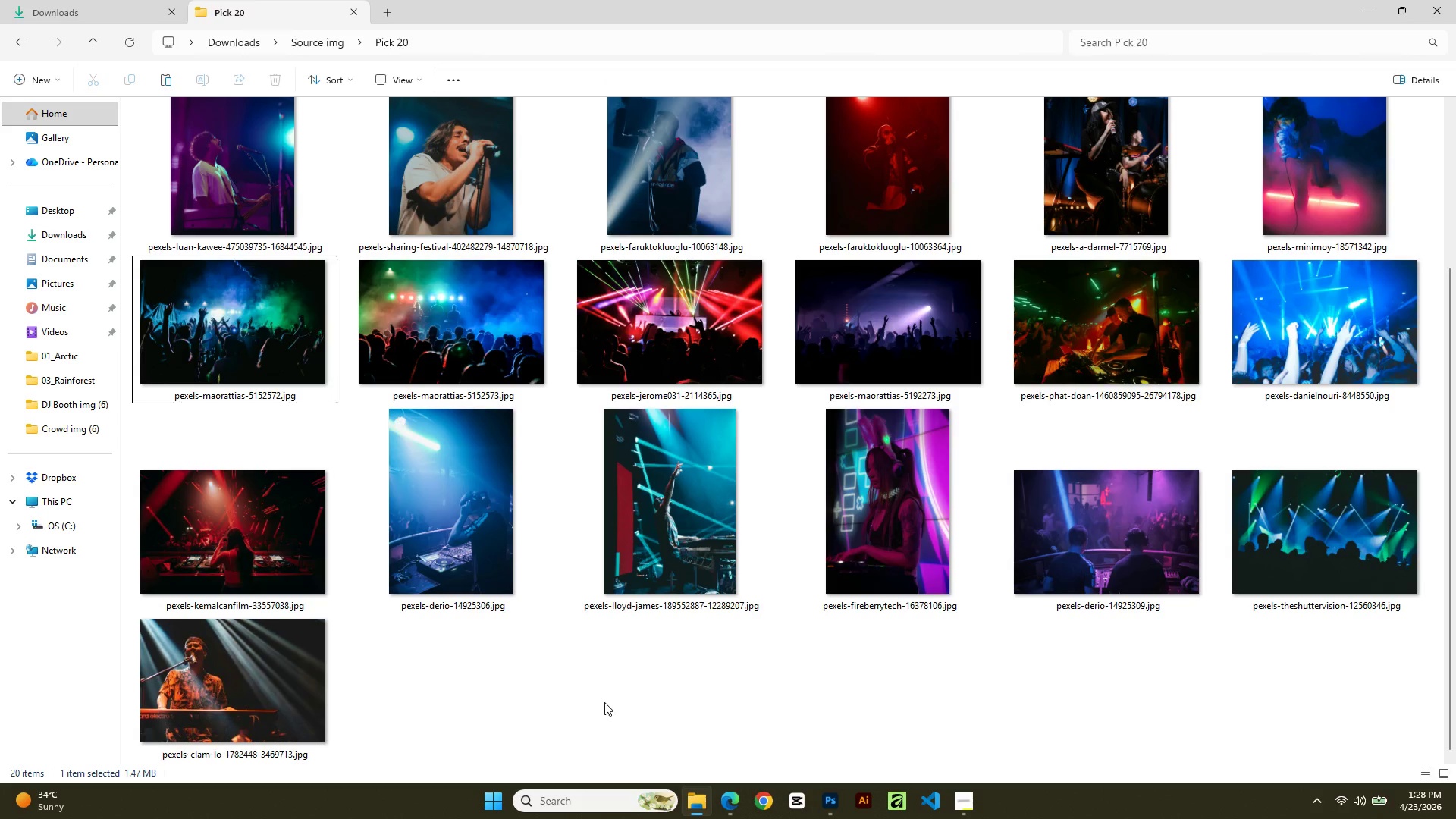 
key(Control+V)
 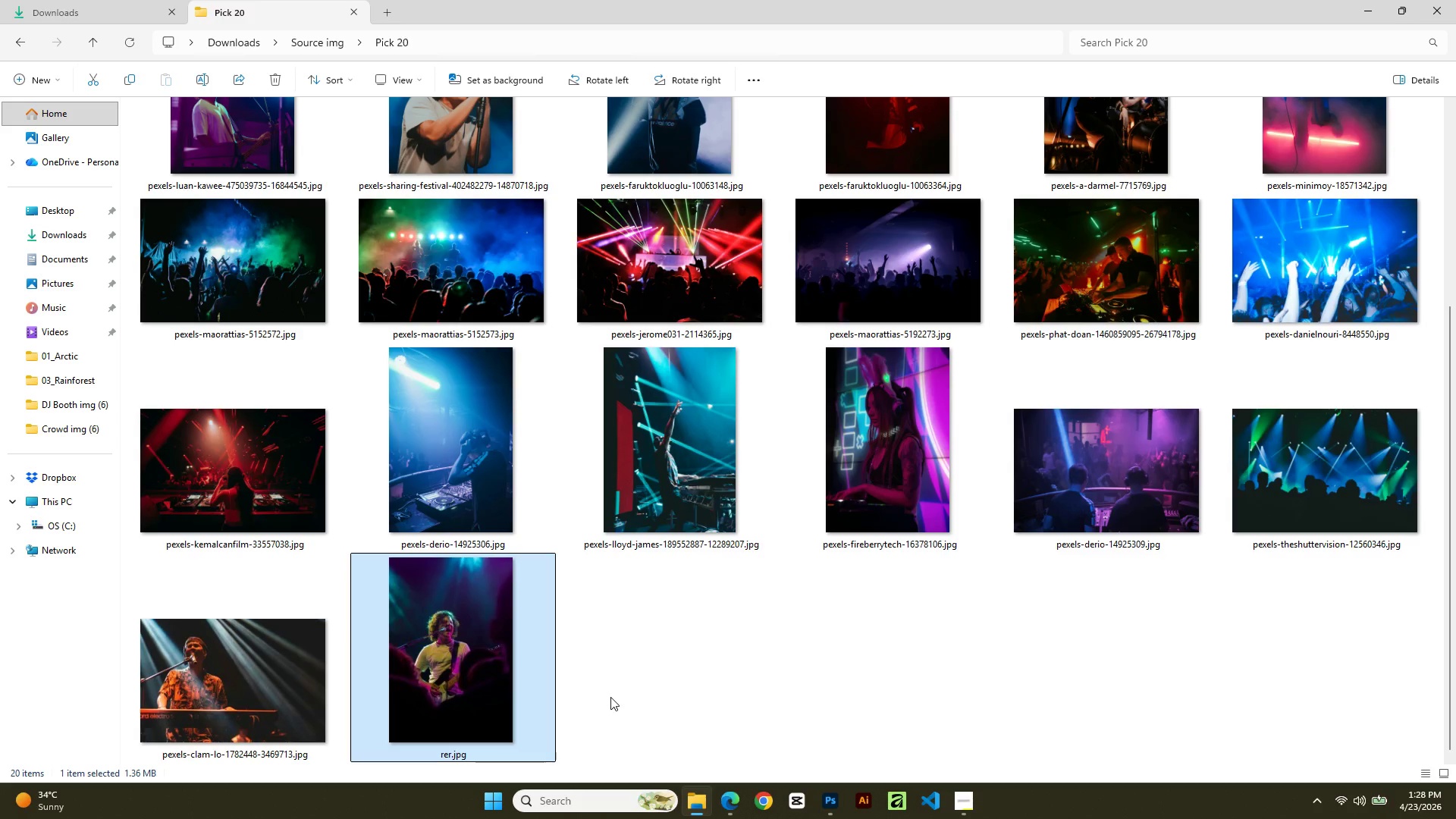 
left_click([656, 677])
 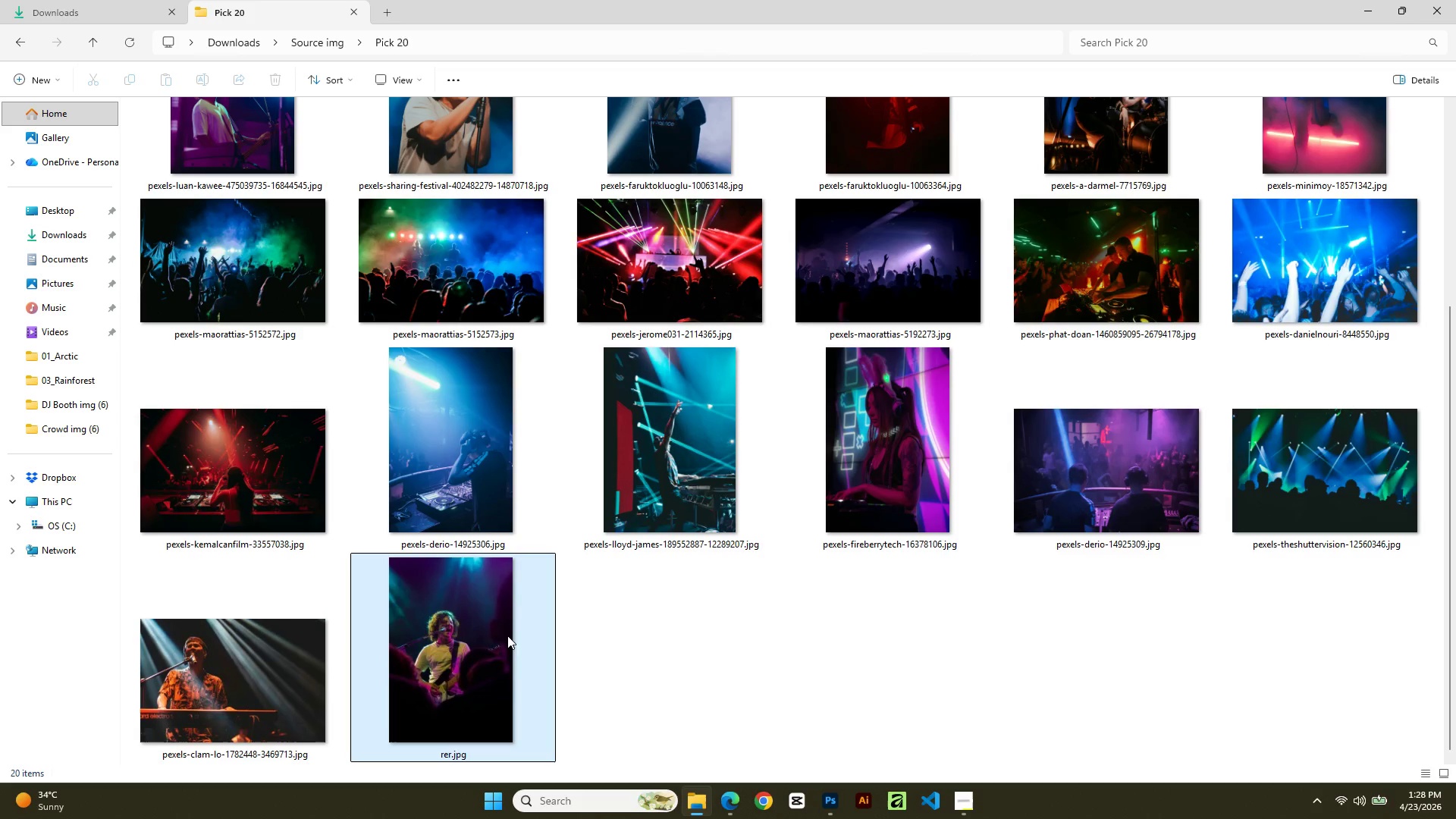 
double_click([497, 630])
 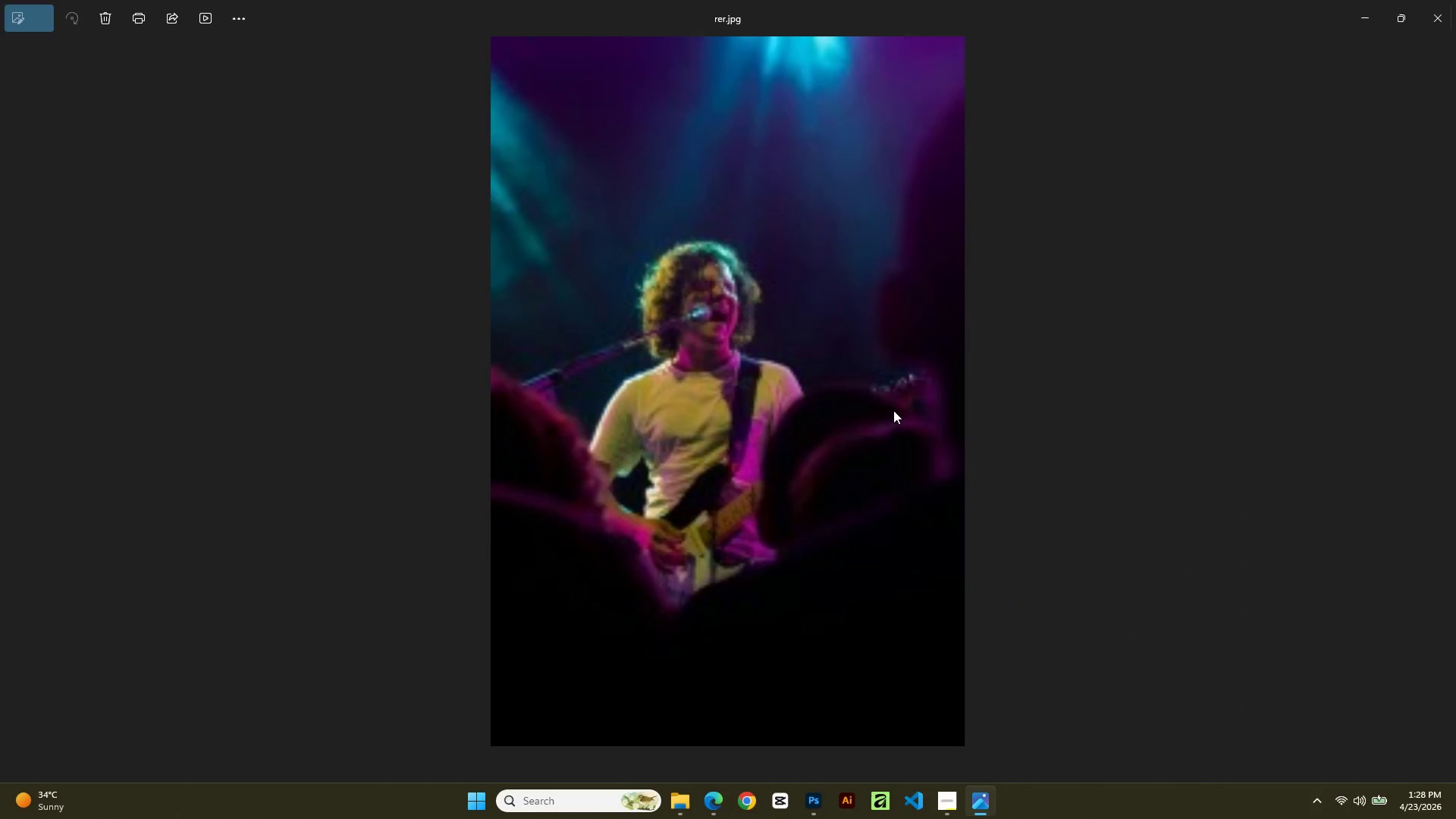 
scroll: coordinate [893, 410], scroll_direction: up, amount: 3.0
 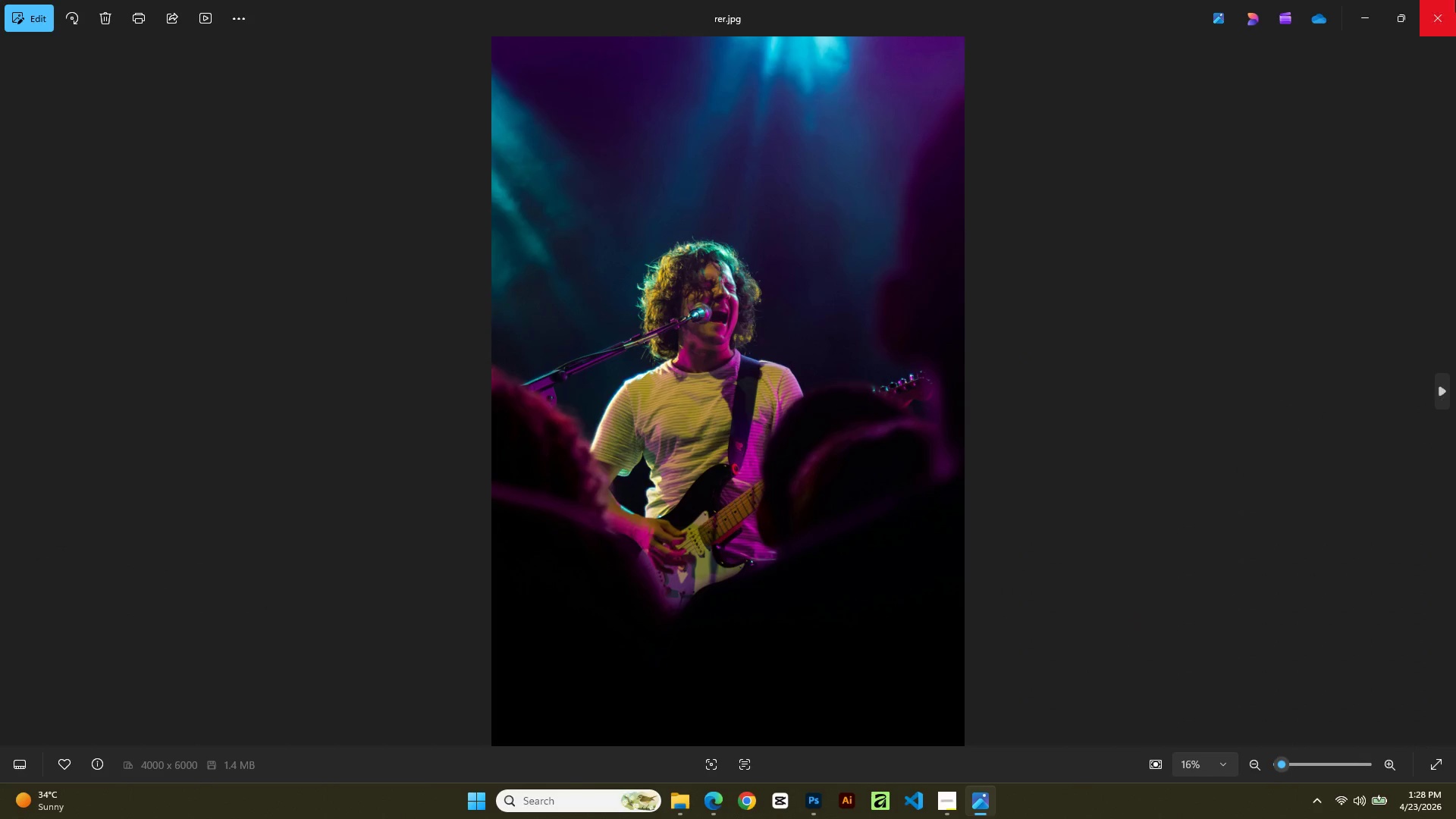 
left_click([1429, 0])
 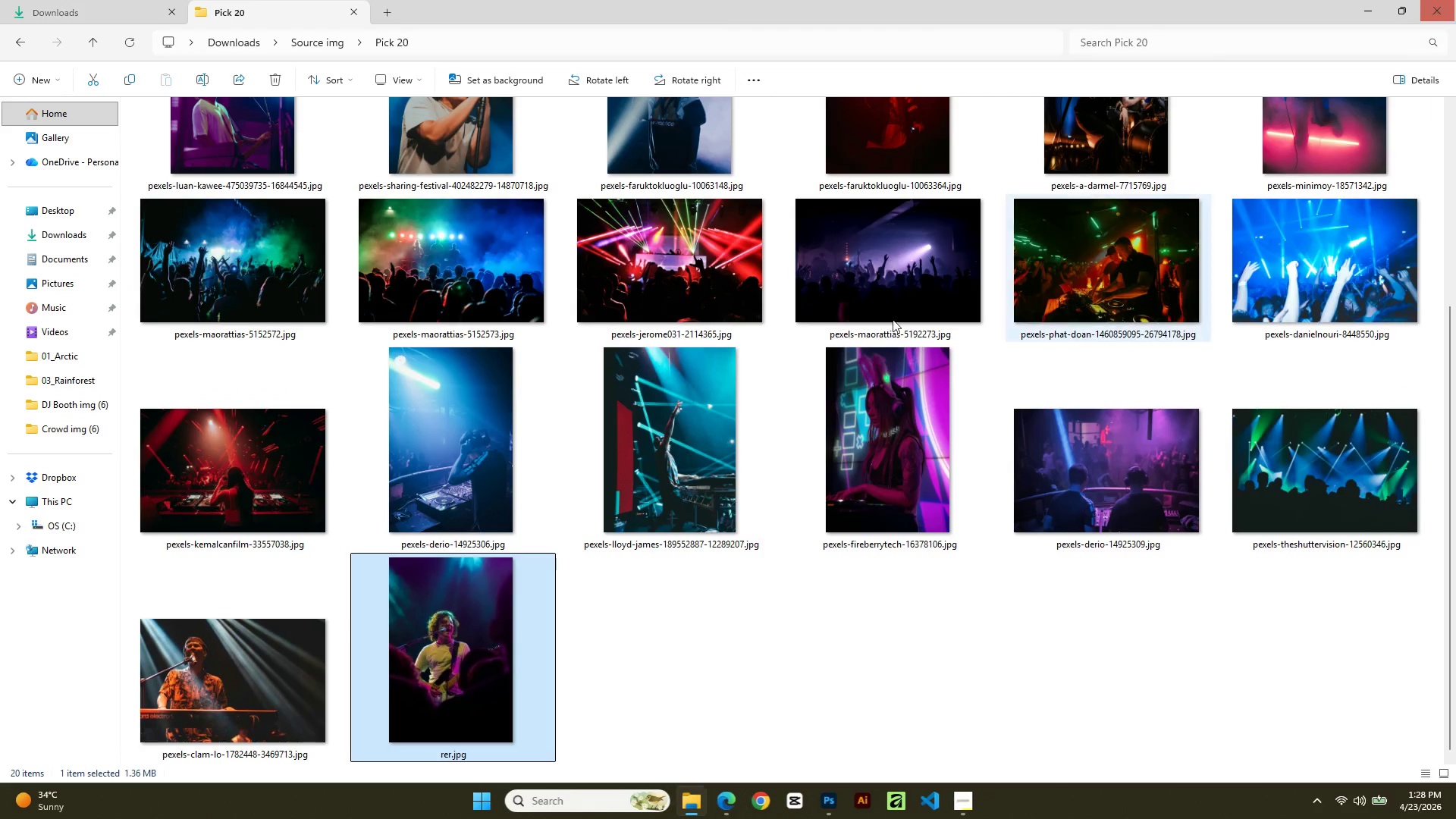 
scroll: coordinate [777, 388], scroll_direction: up, amount: 1.0
 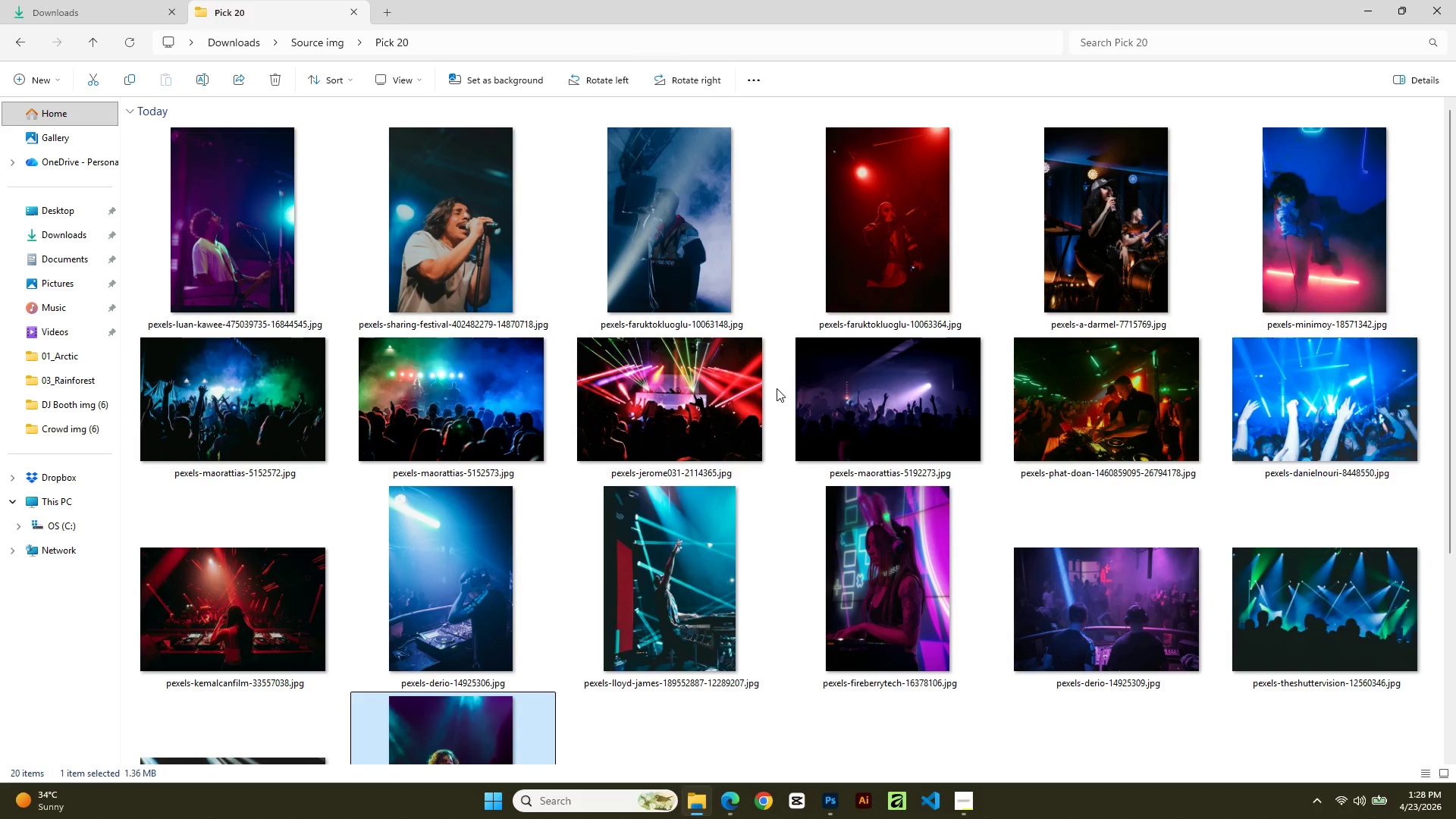 
scroll: coordinate [777, 388], scroll_direction: down, amount: 3.0
 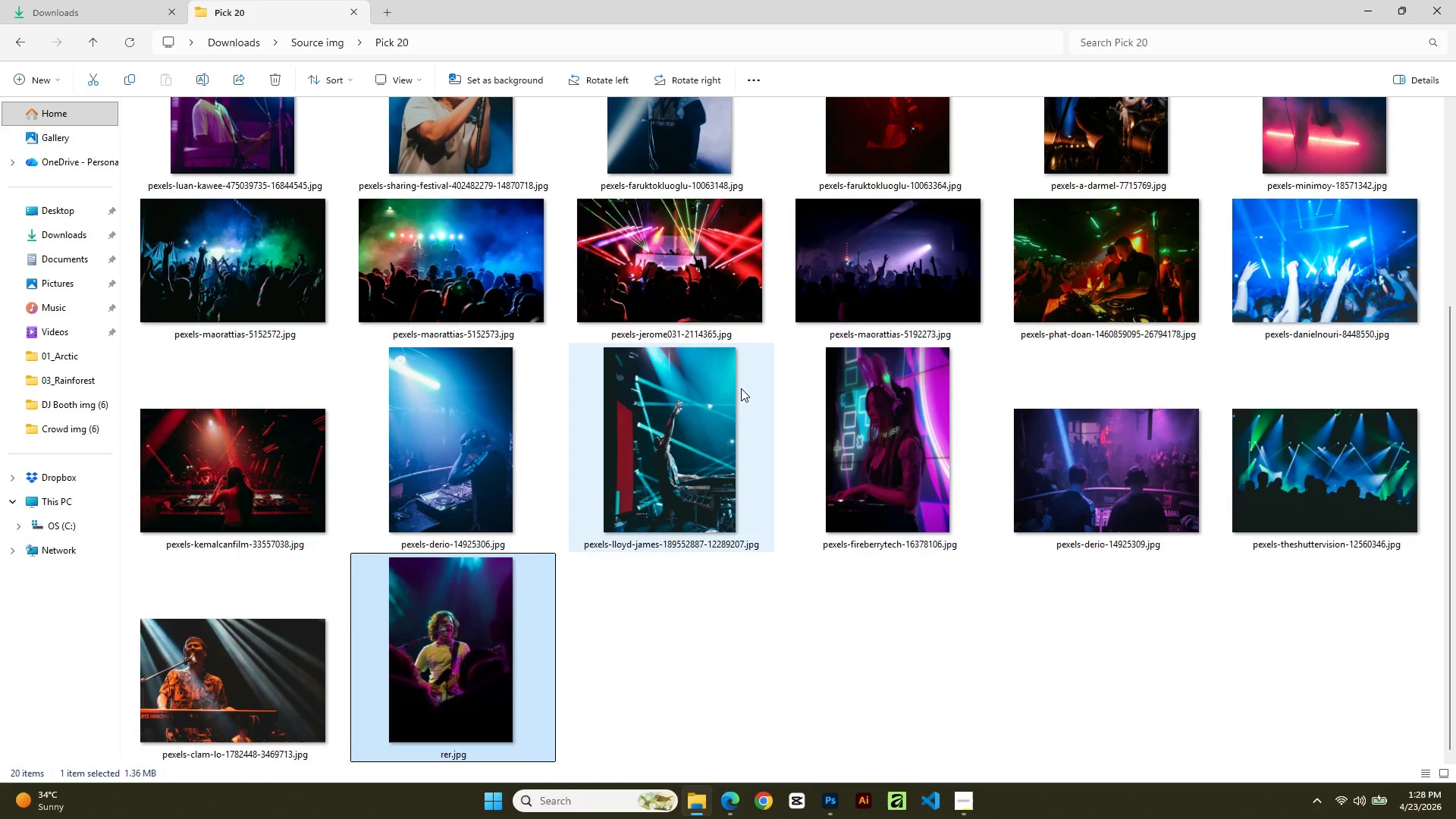 
scroll: coordinate [741, 388], scroll_direction: up, amount: 5.0
 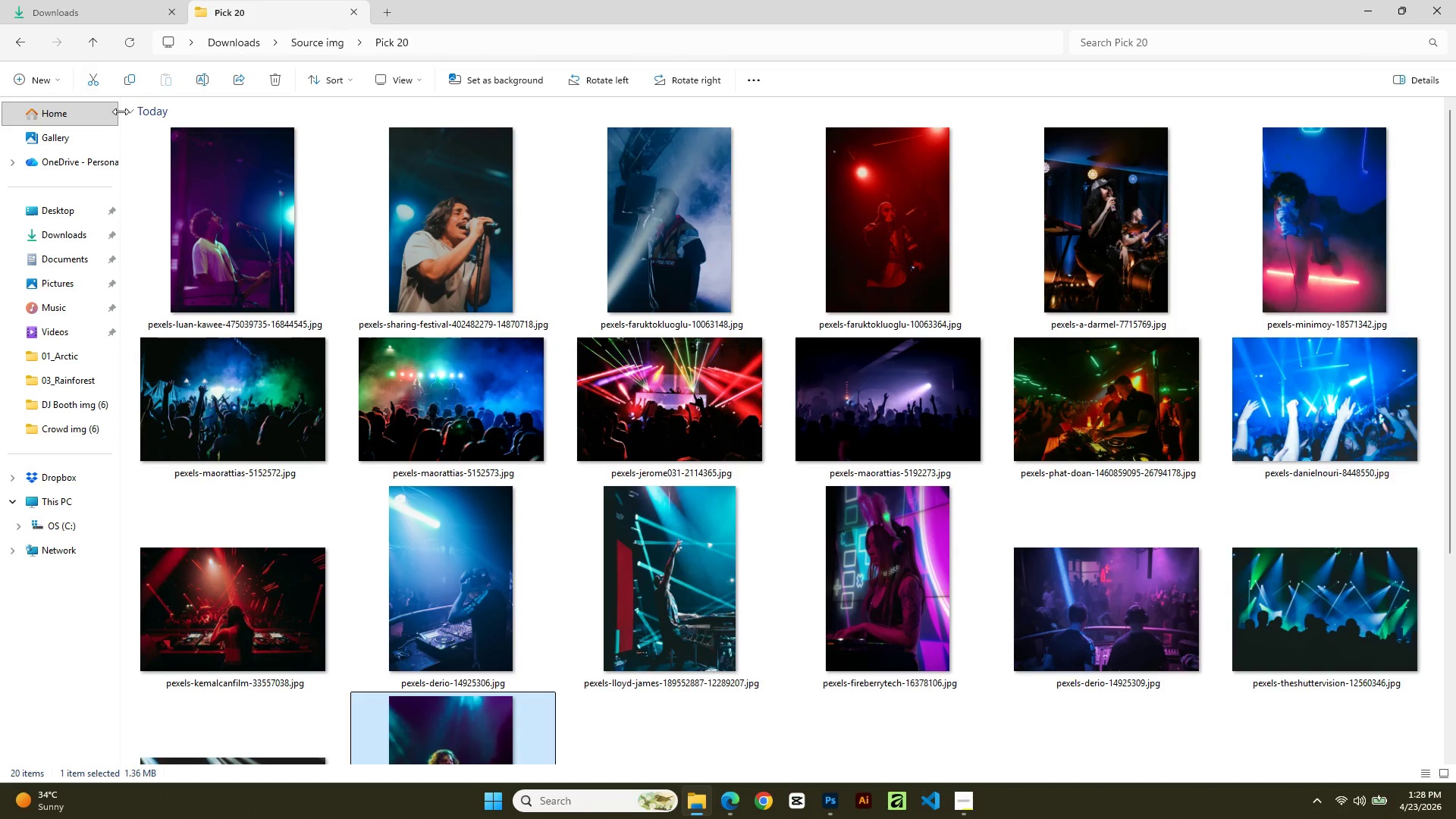 
left_click_drag(start_coordinate=[241, 218], to_coordinate=[245, 228])
 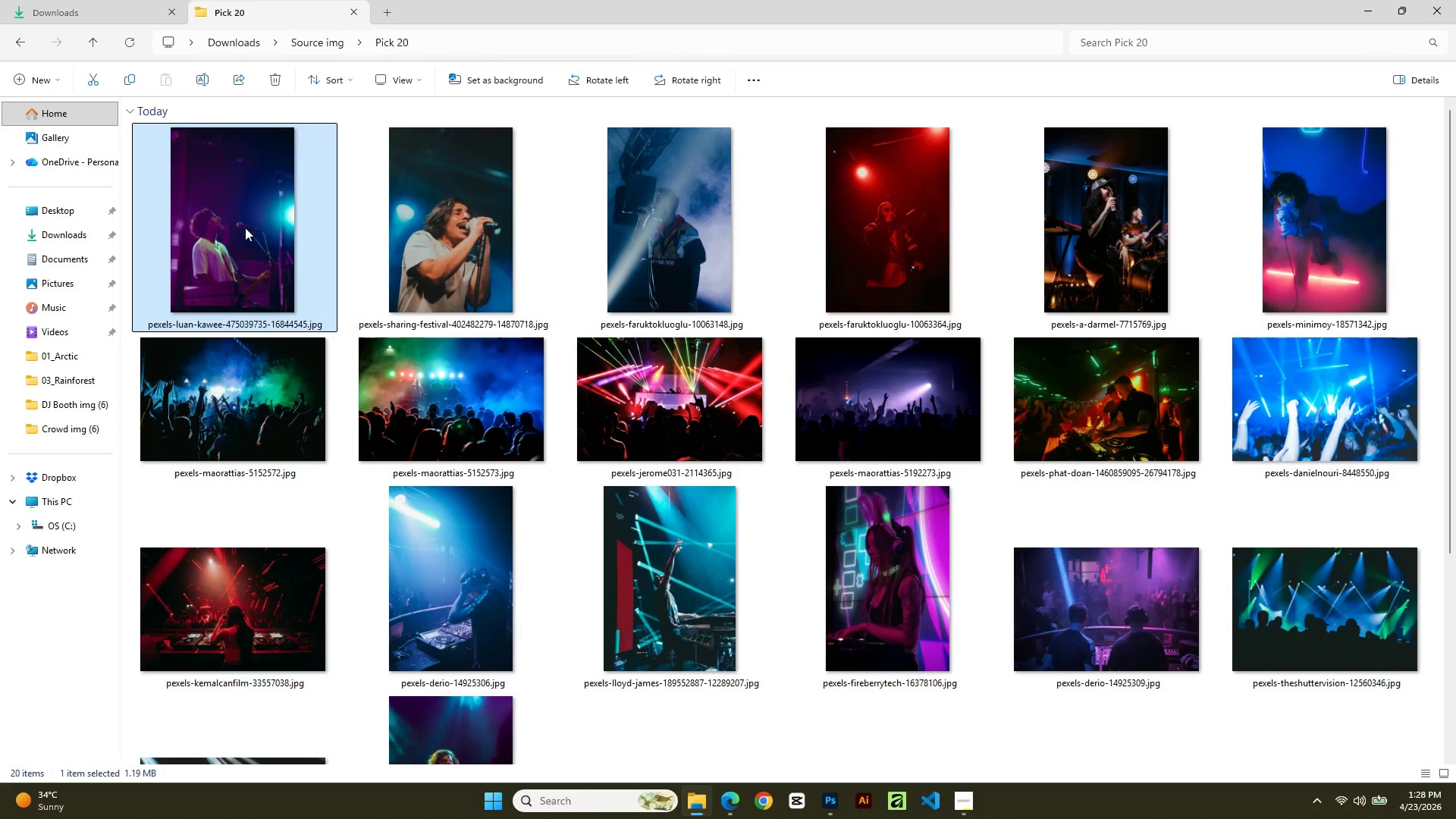 
double_click([245, 228])
 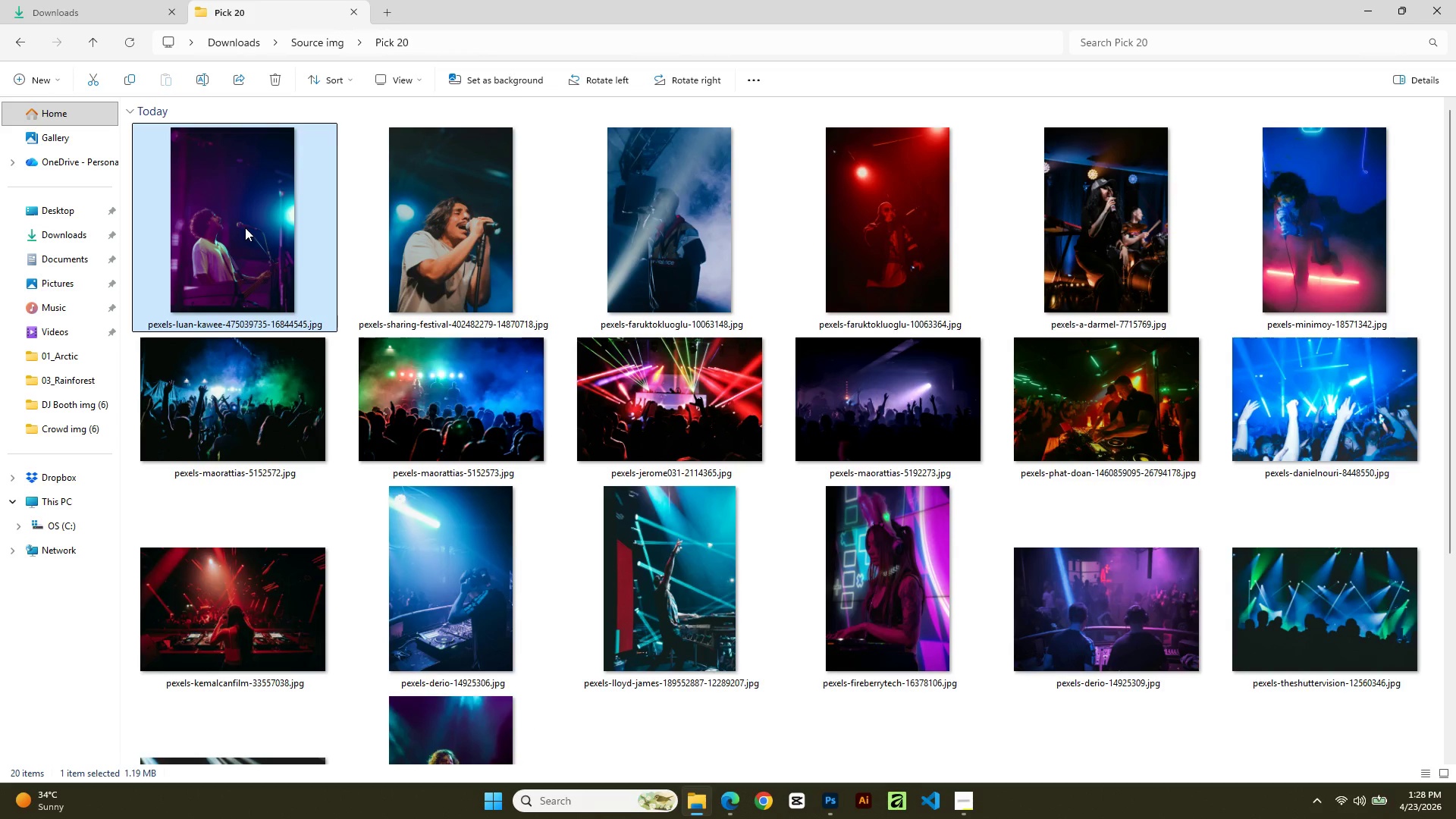 
double_click([245, 228])
 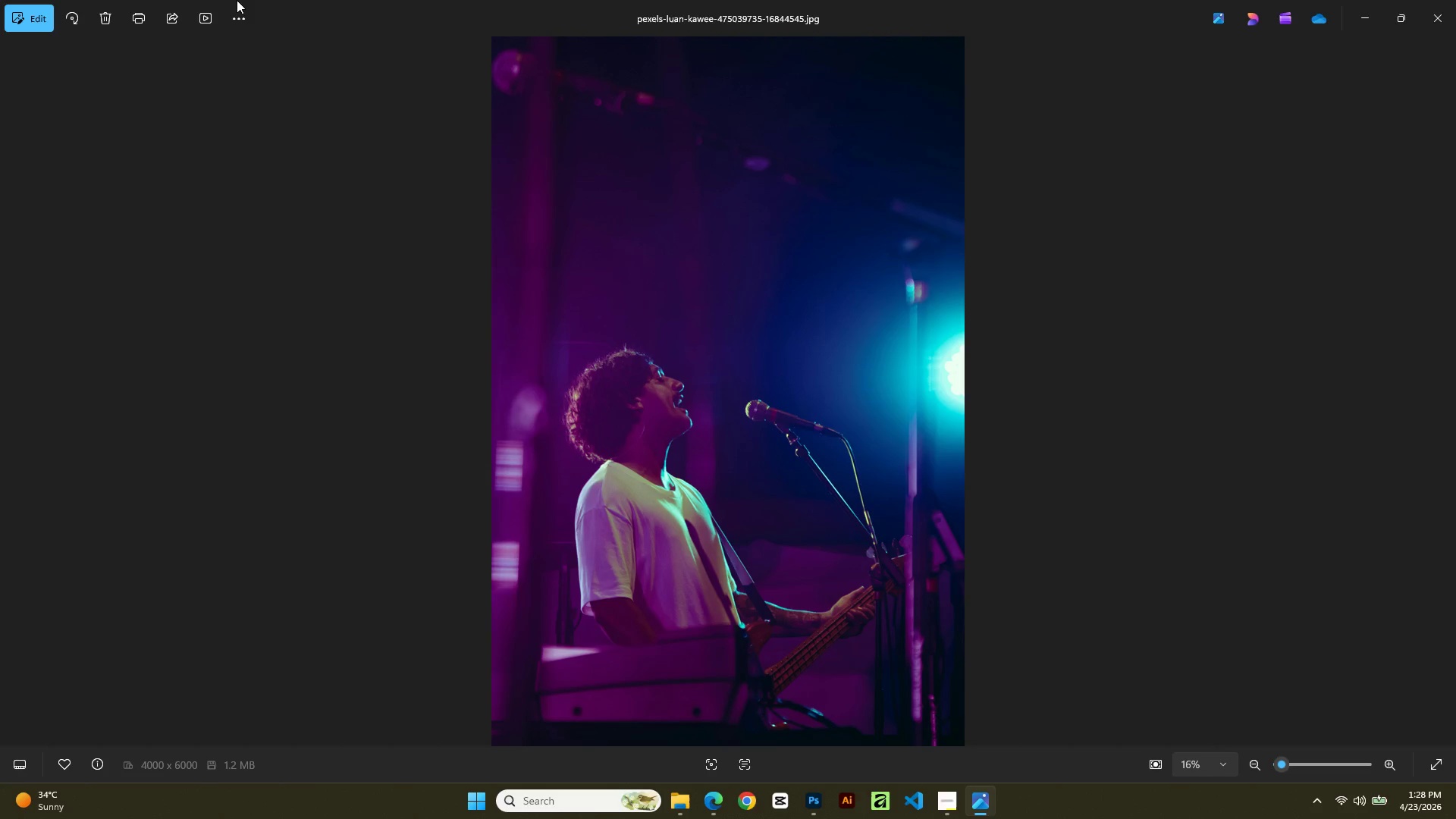 
wait(13.64)
 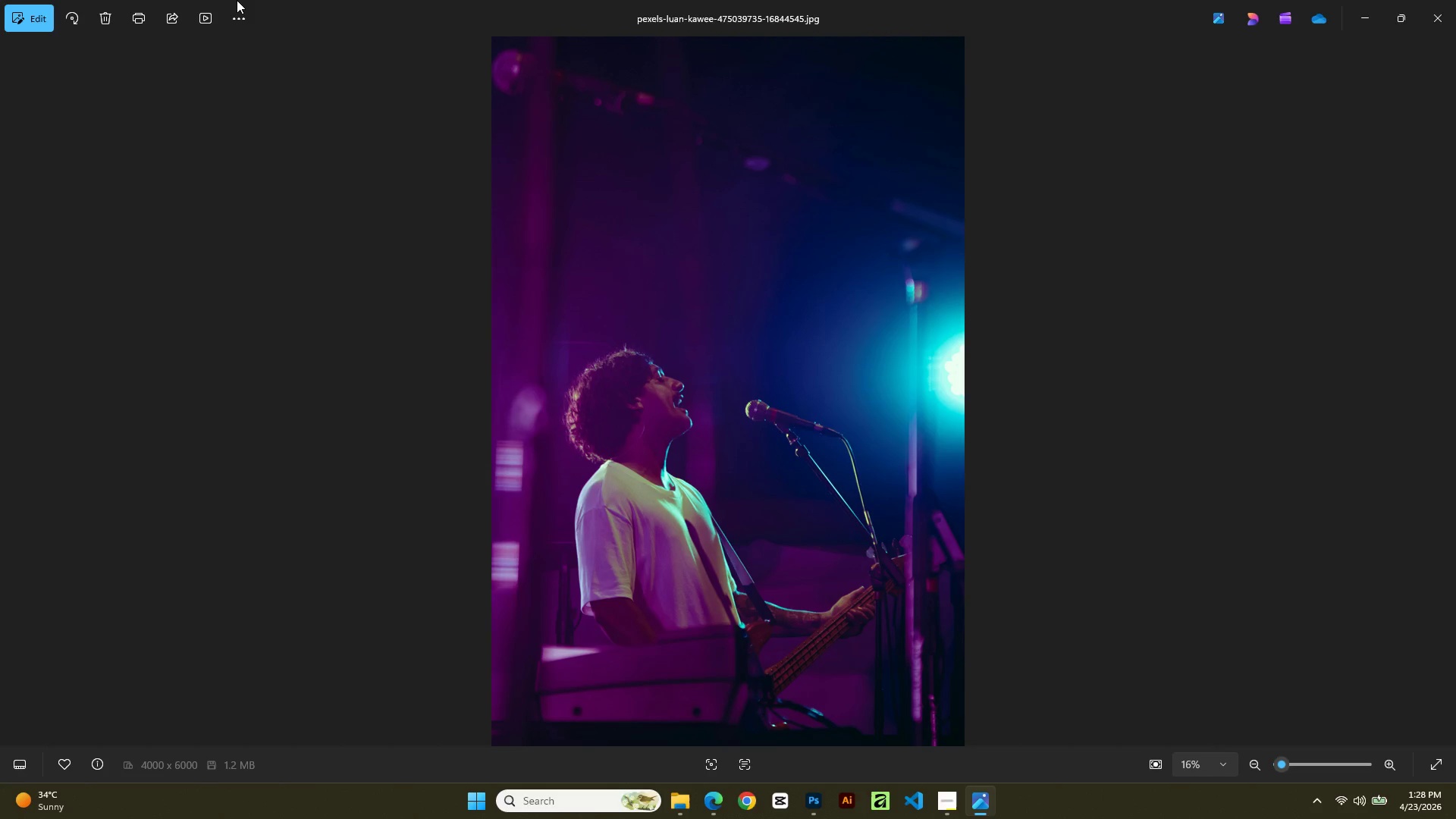 
scroll: coordinate [0, 698], scroll_direction: up, amount: 1.0
 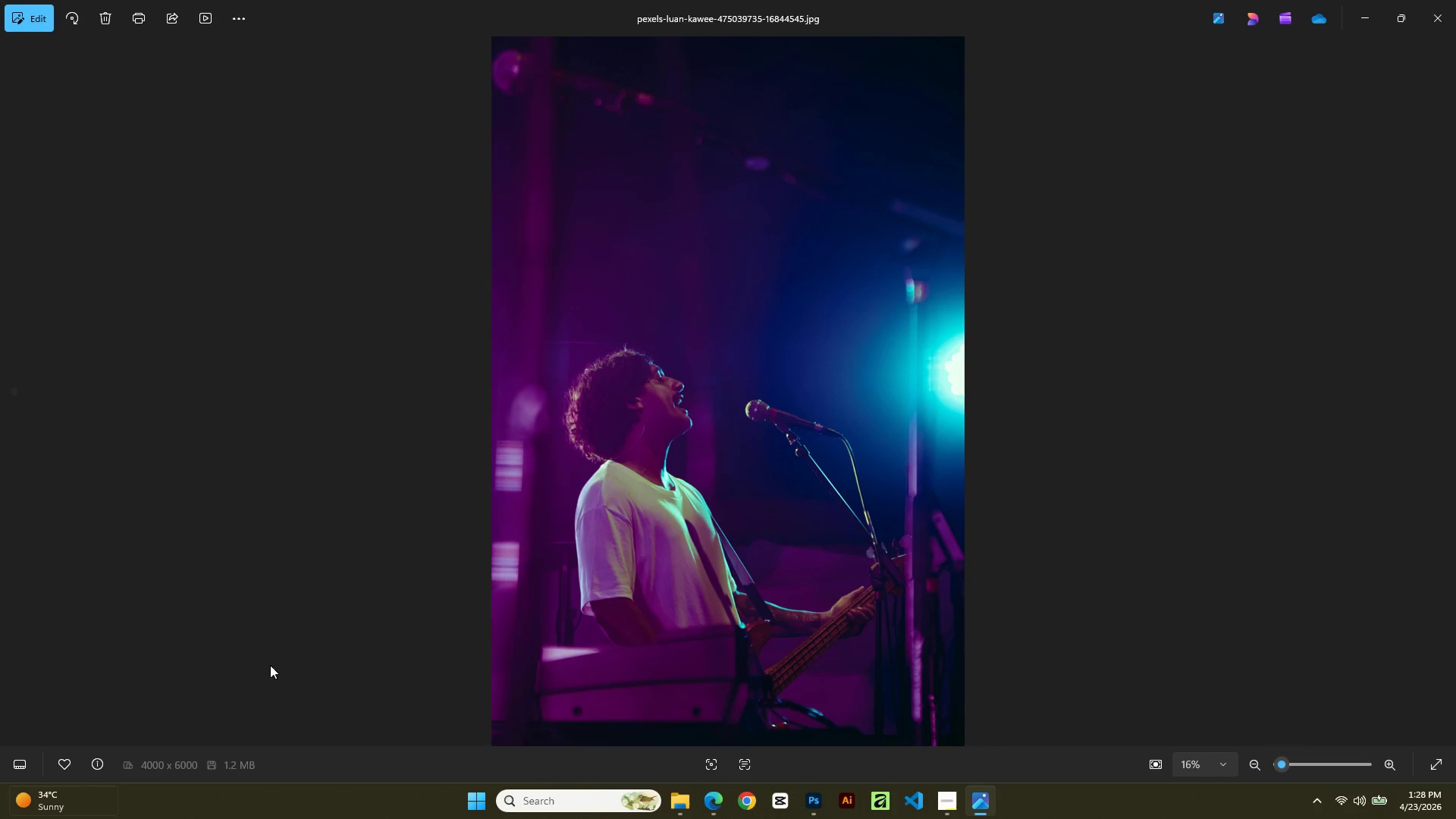 
scroll: coordinate [1453, 24], scroll_direction: down, amount: 1.0
 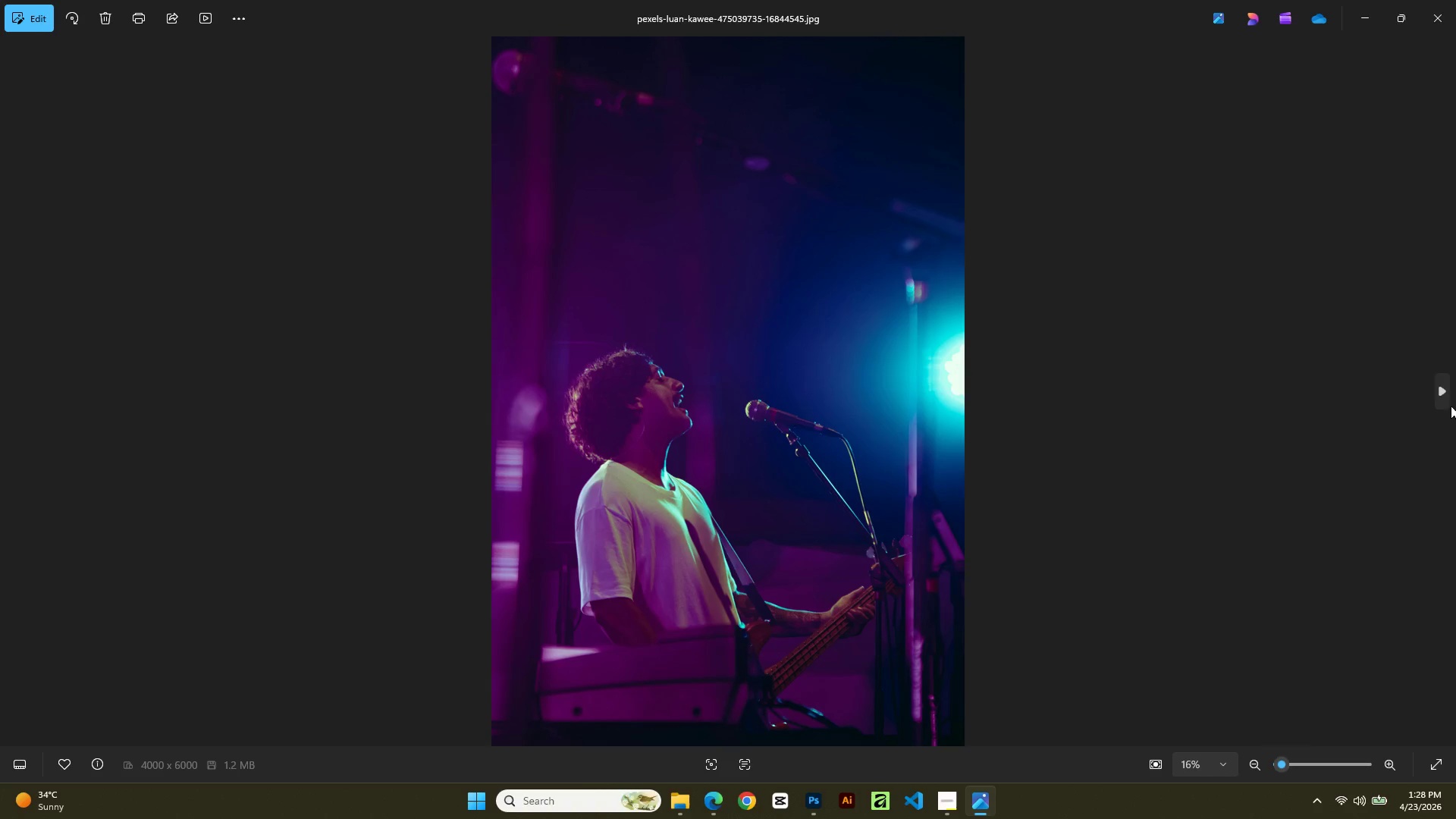 
left_click([1442, 391])
 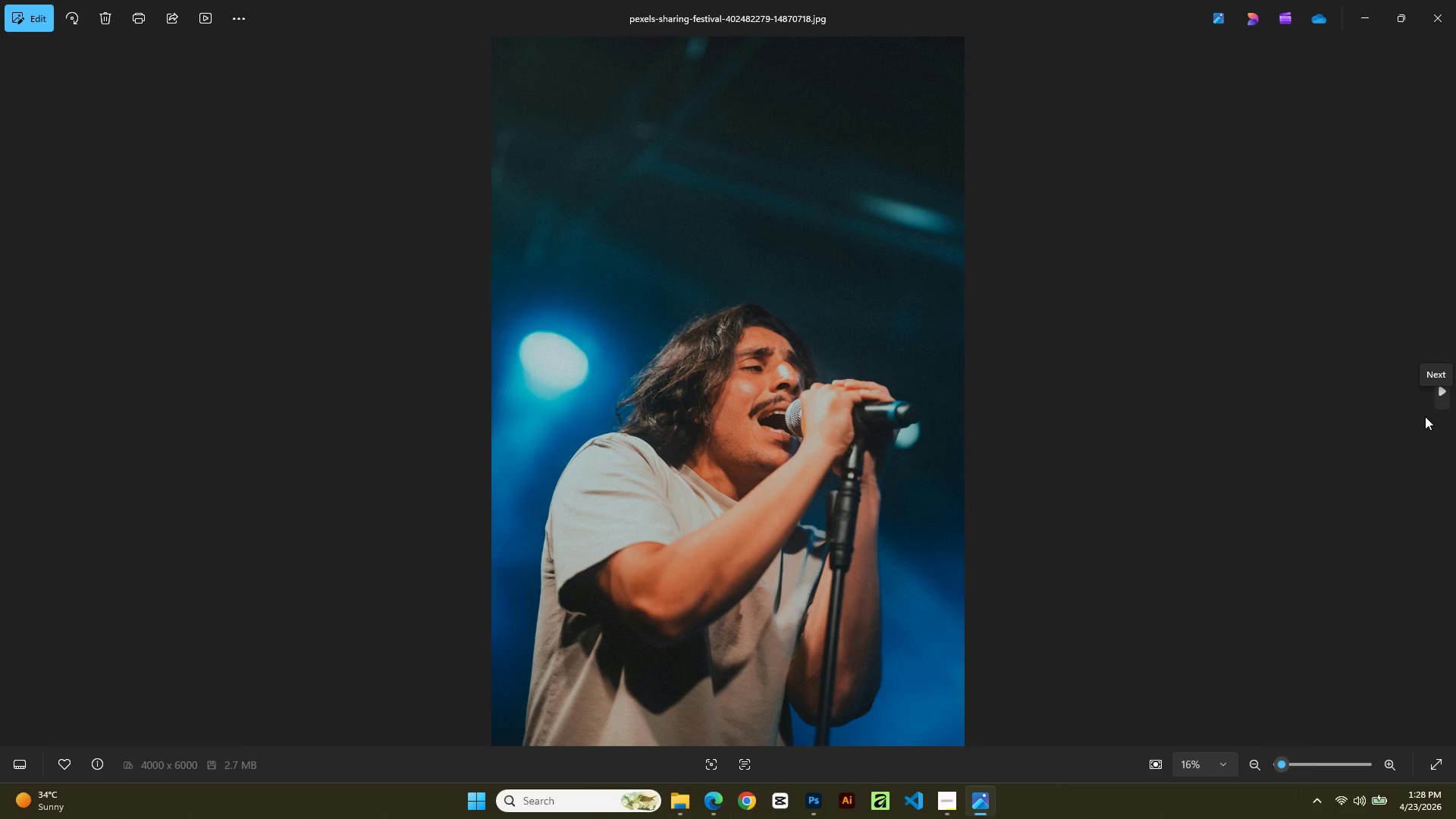 
left_click([1439, 397])
 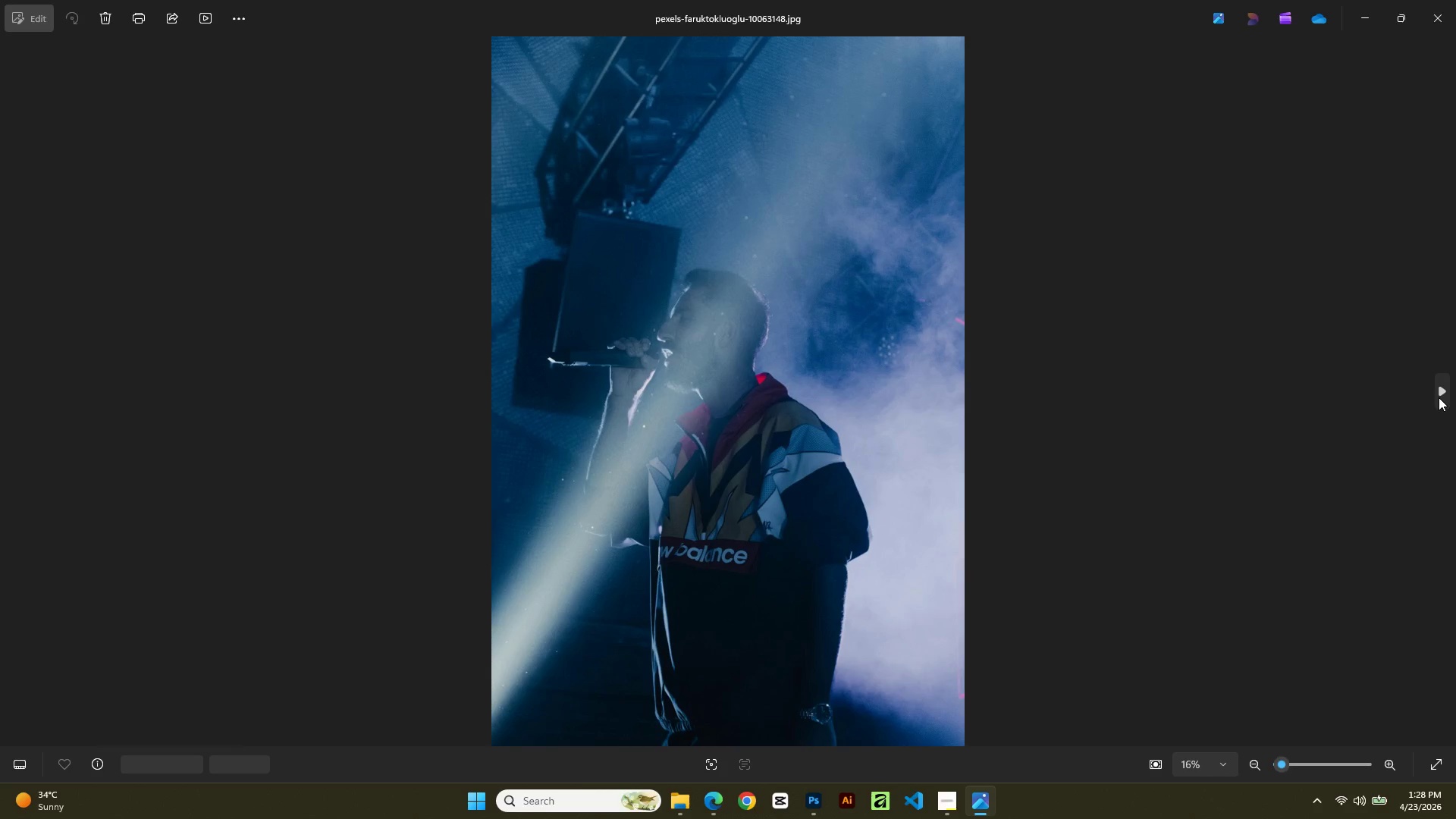 
left_click([1439, 397])
 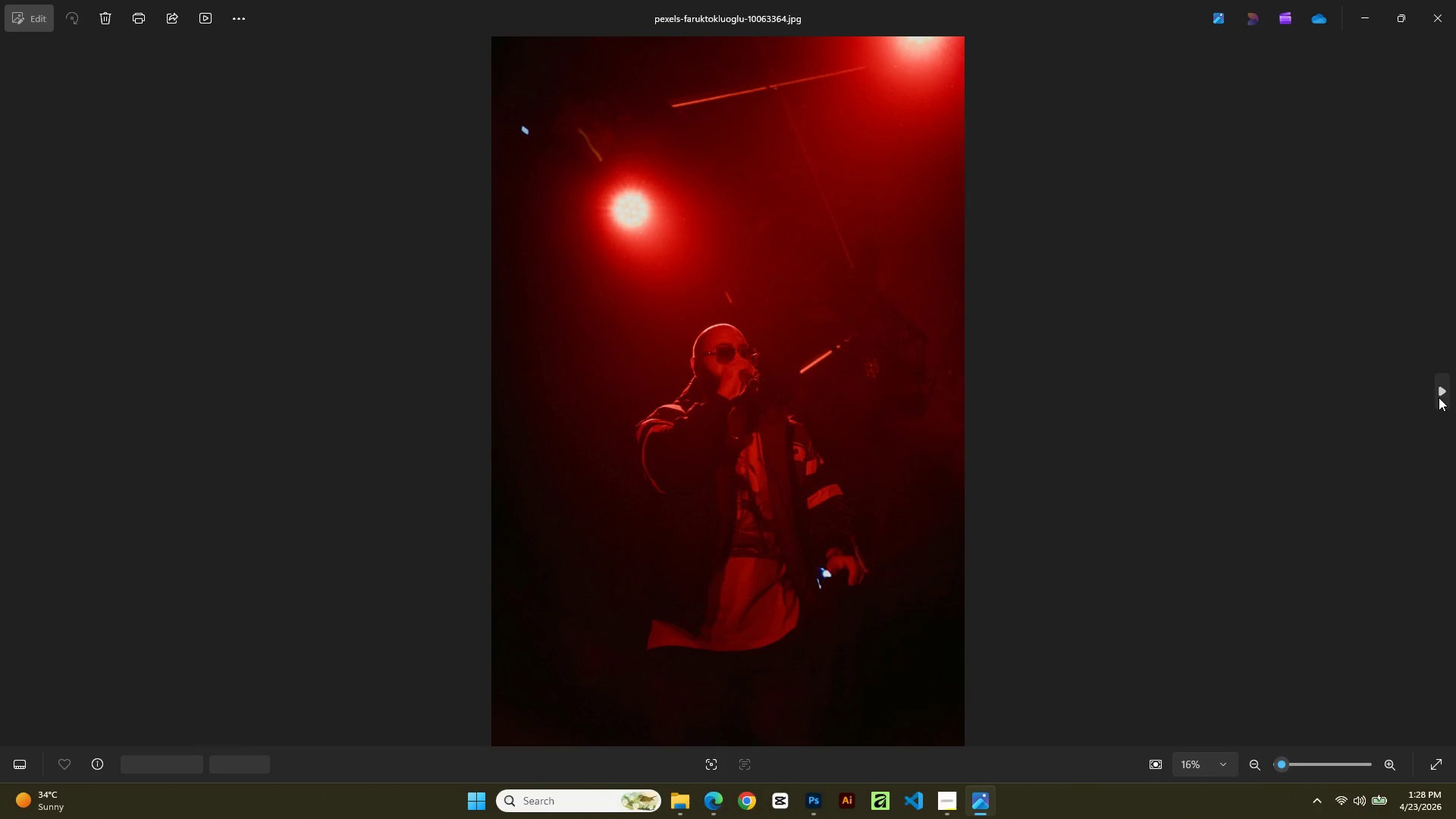 
left_click([1439, 397])
 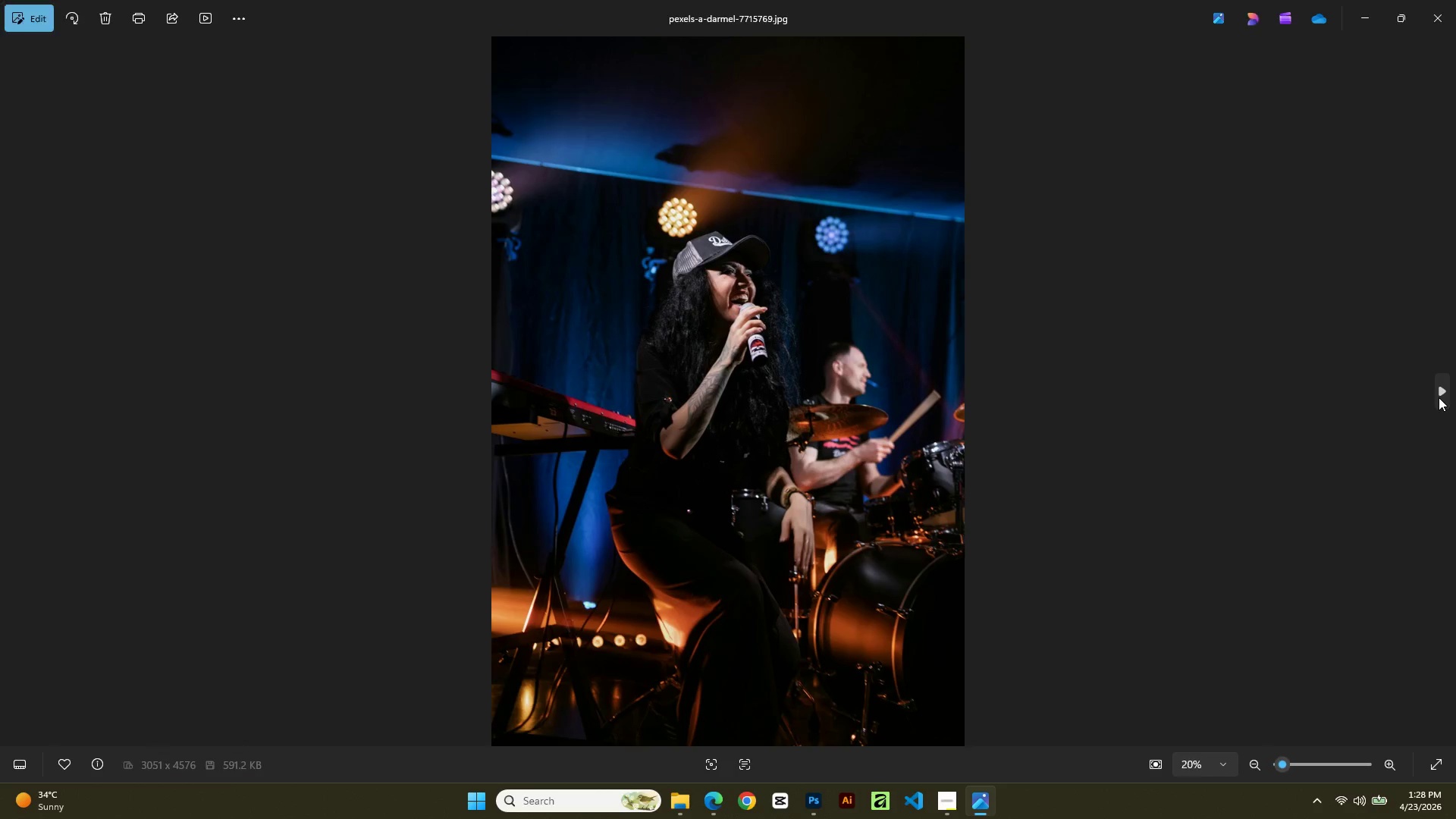 
left_click([1439, 397])
 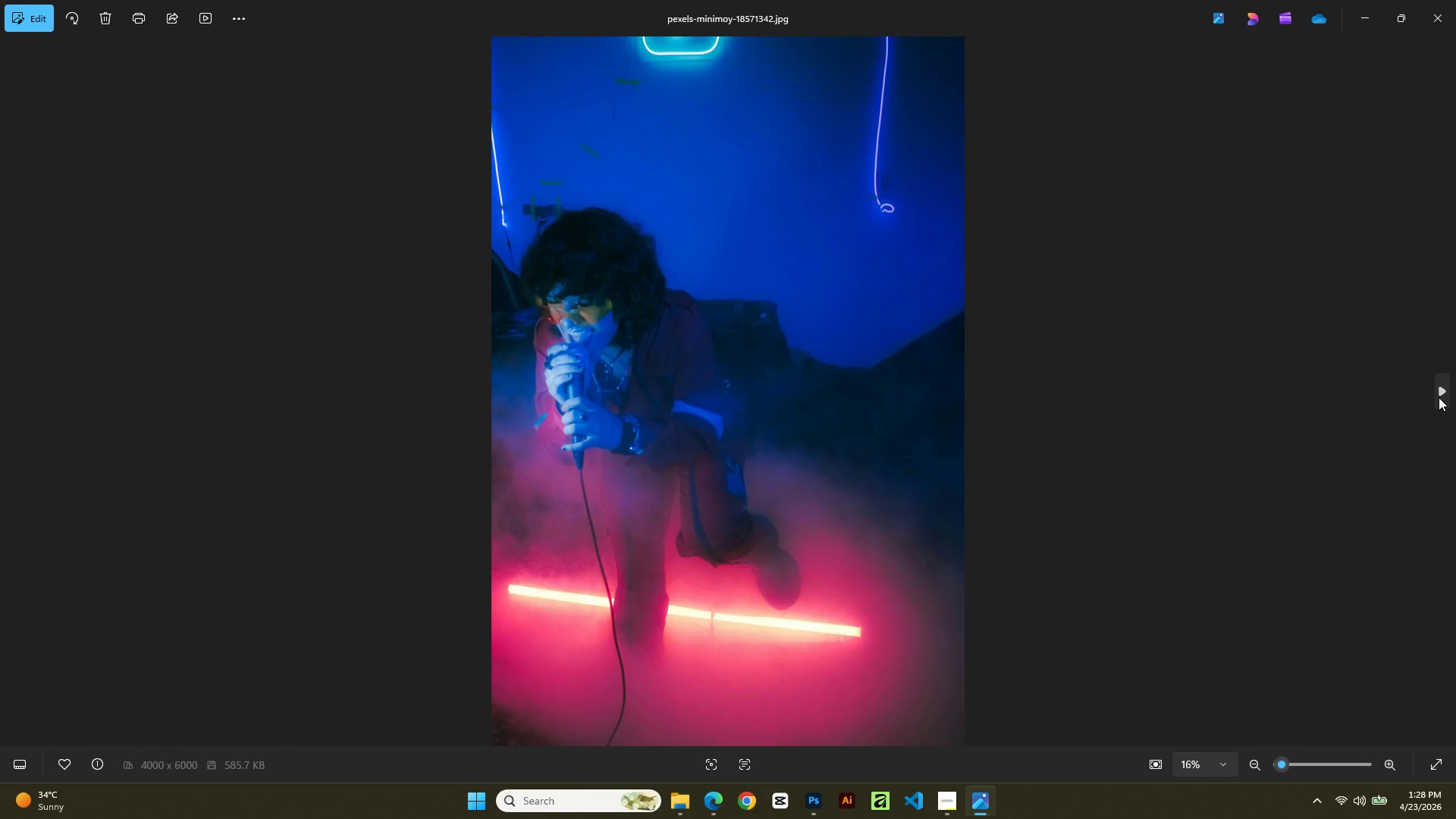 
left_click([1439, 397])
 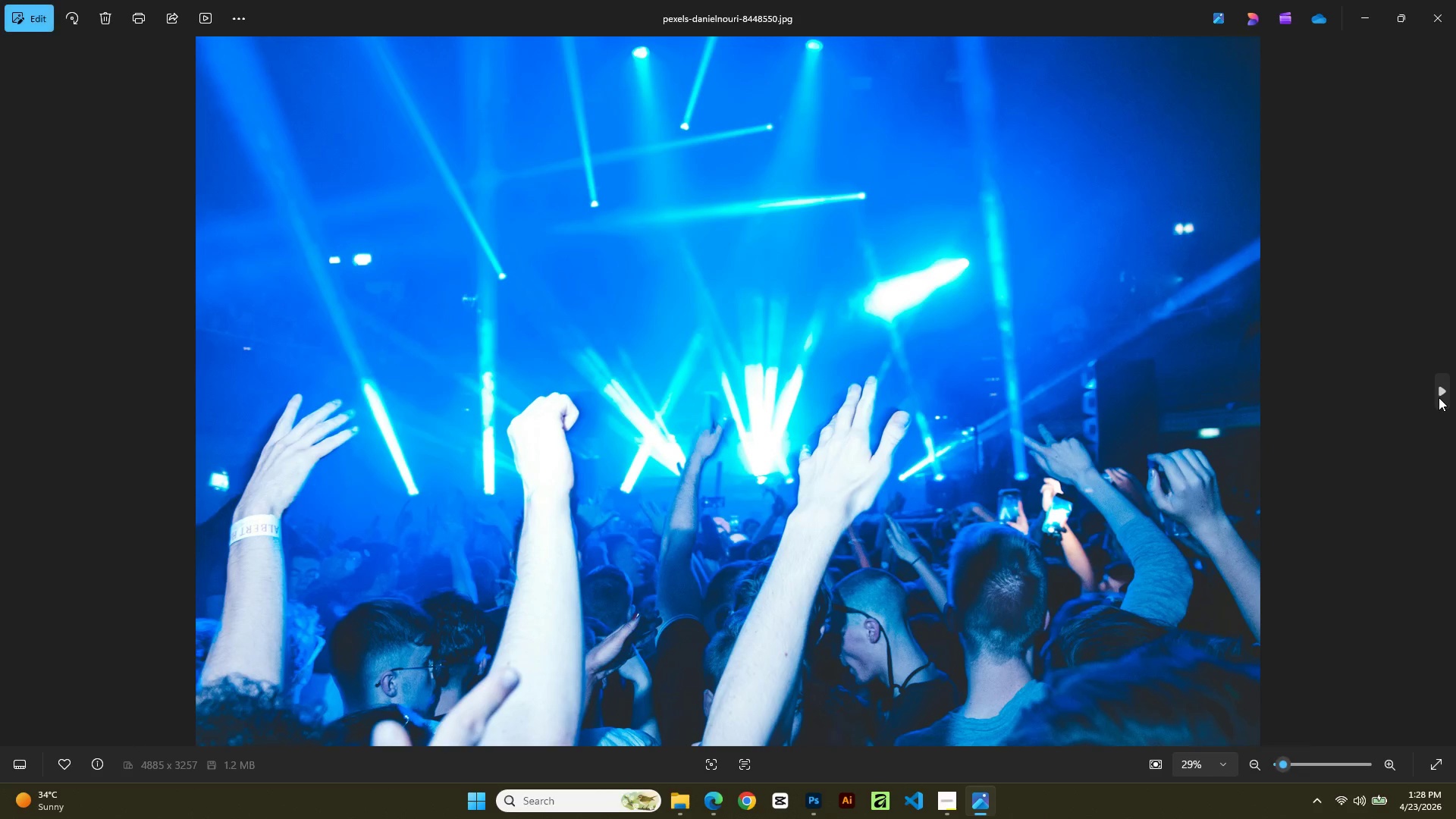 
left_click([1439, 397])
 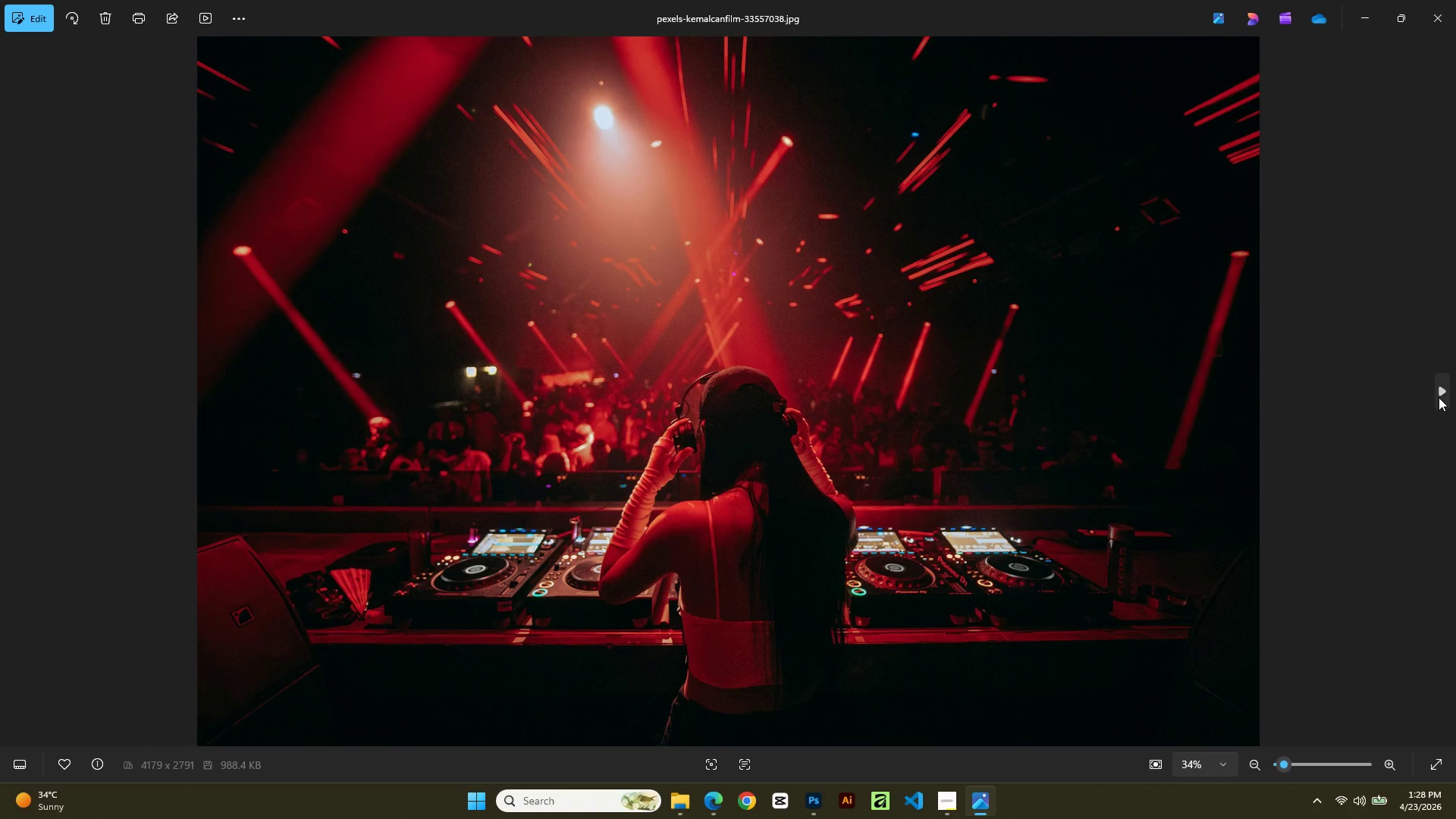 
left_click([1439, 397])
 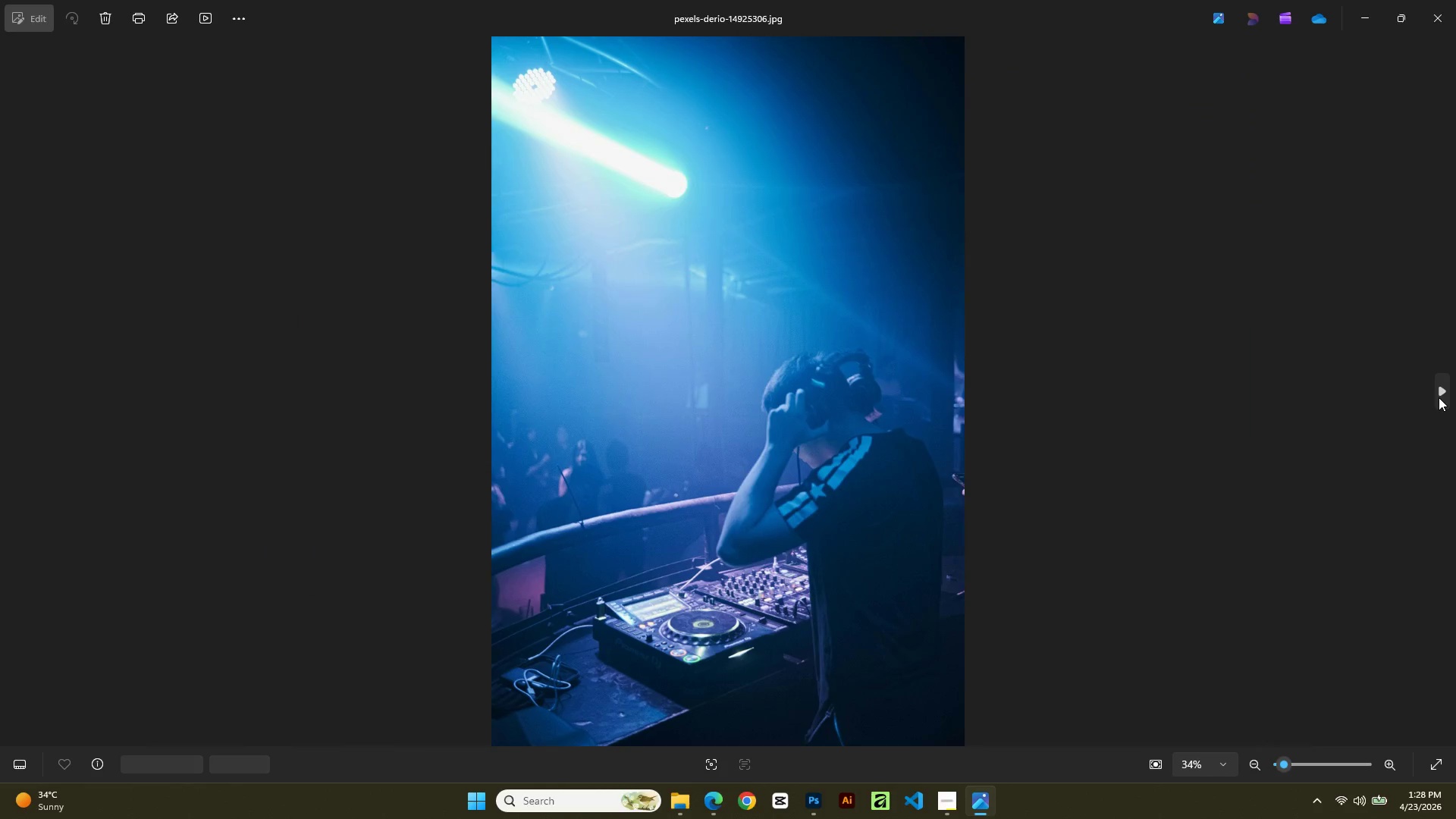 
left_click([1439, 397])
 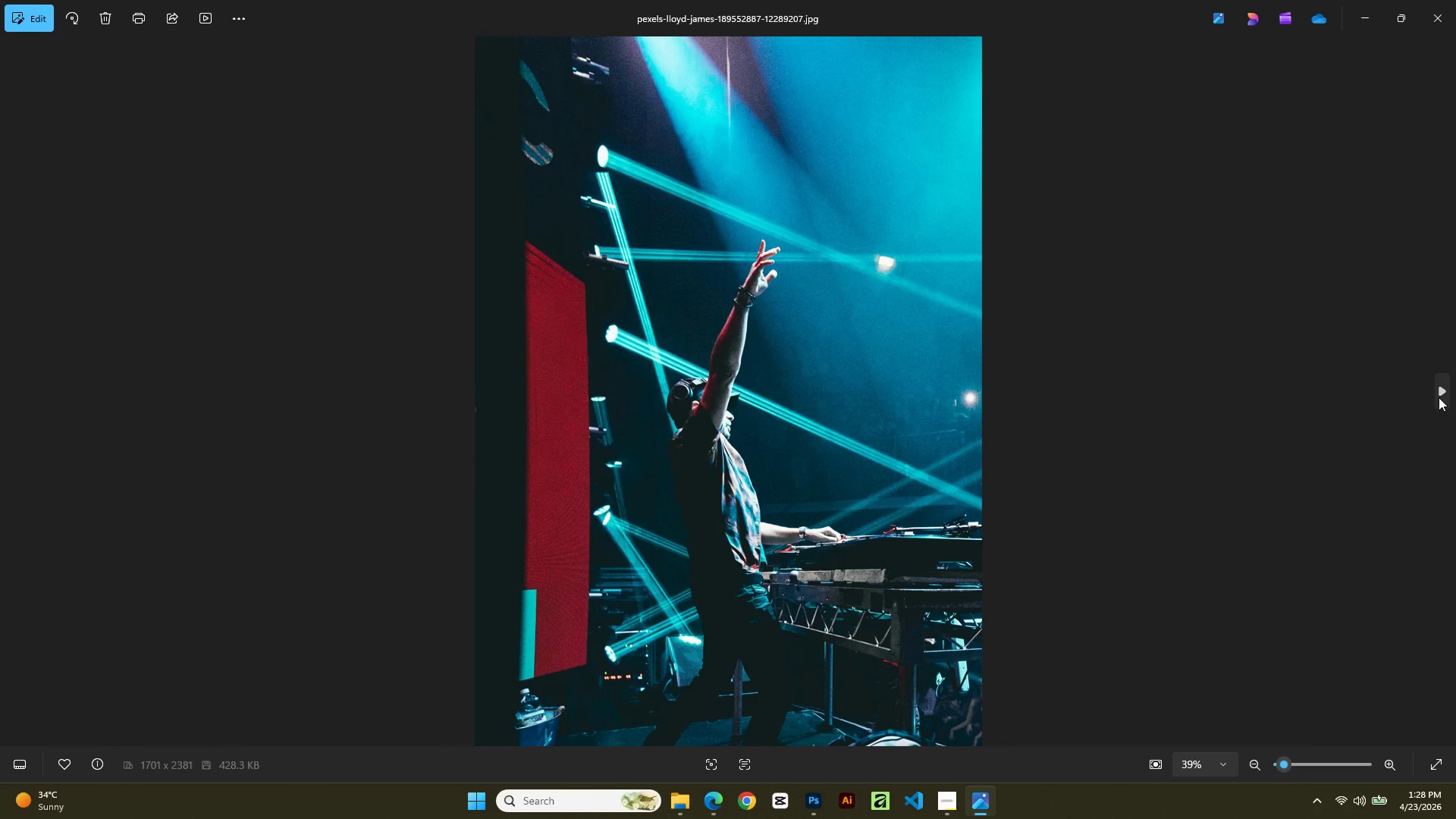 
left_click([1439, 397])
 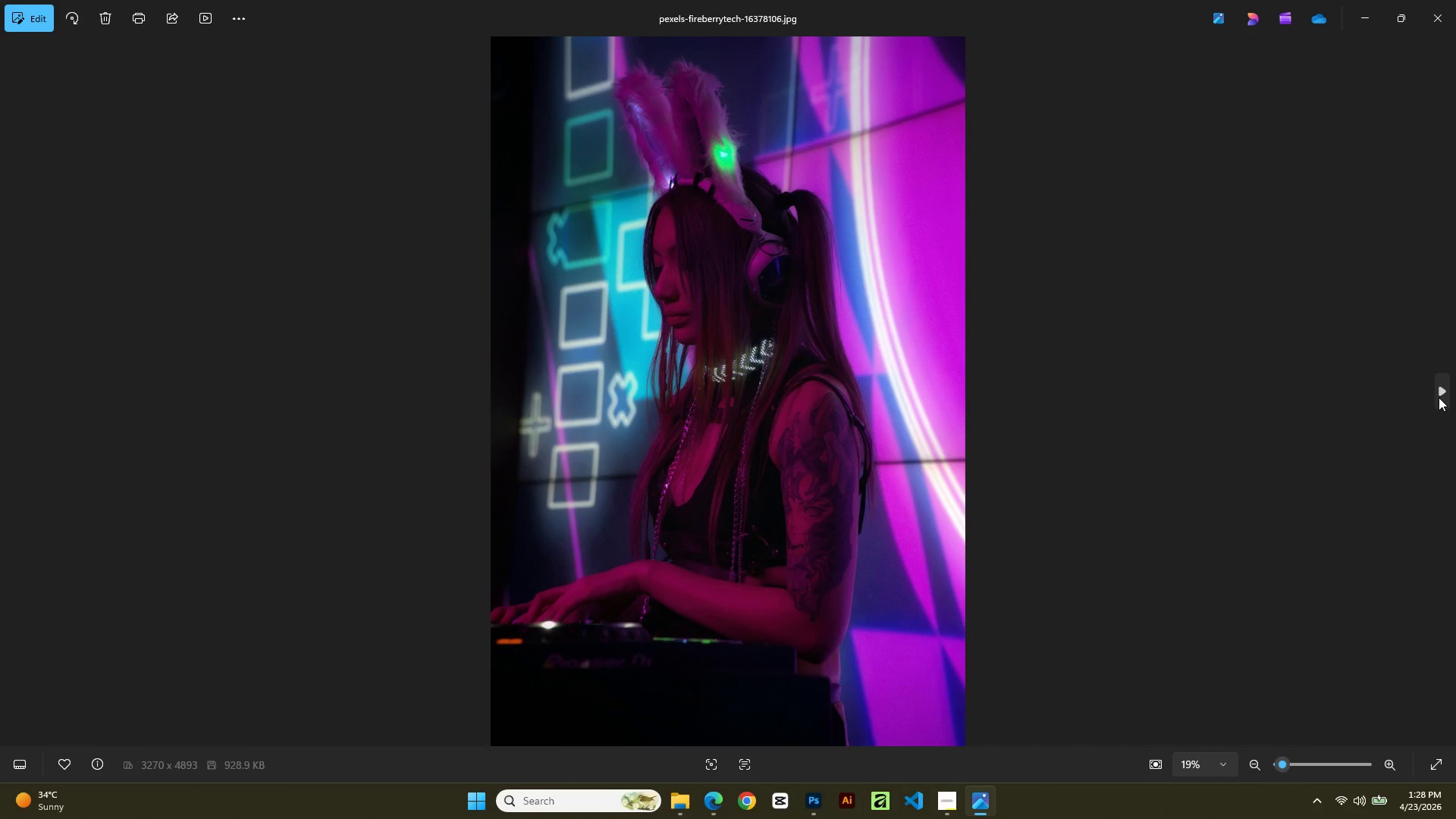 
left_click([1439, 397])
 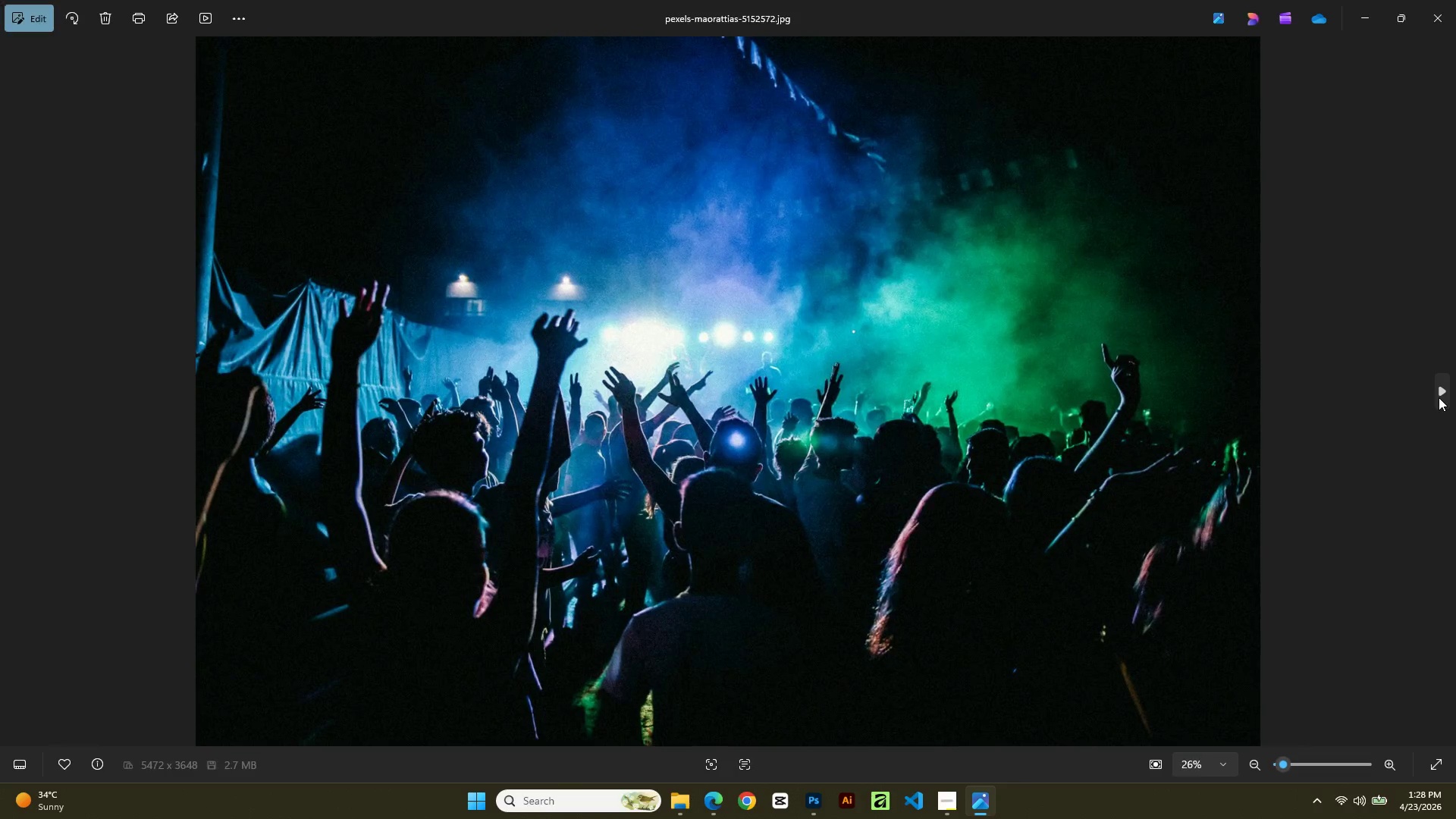 
left_click([1439, 397])
 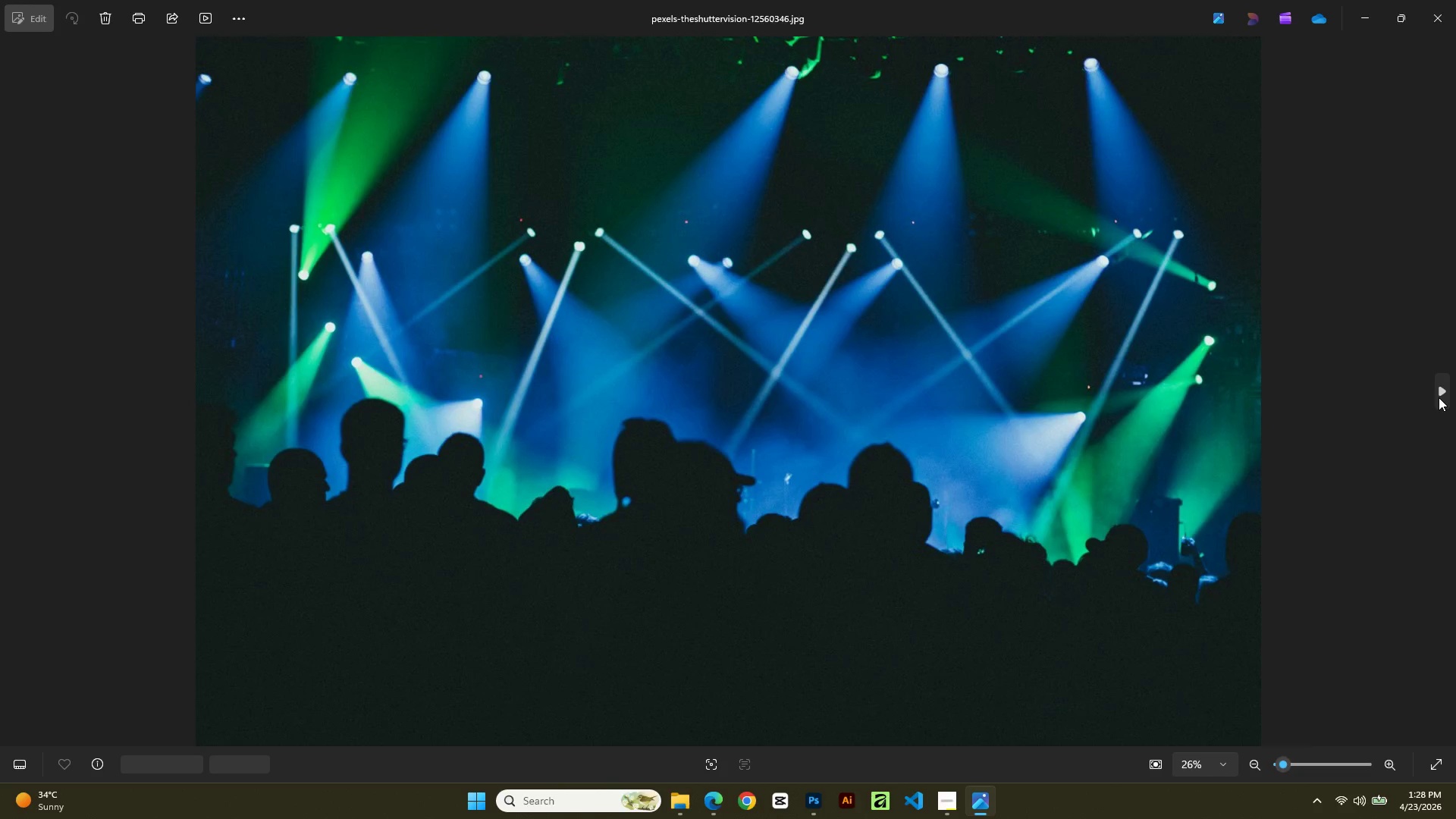 
left_click([1439, 397])
 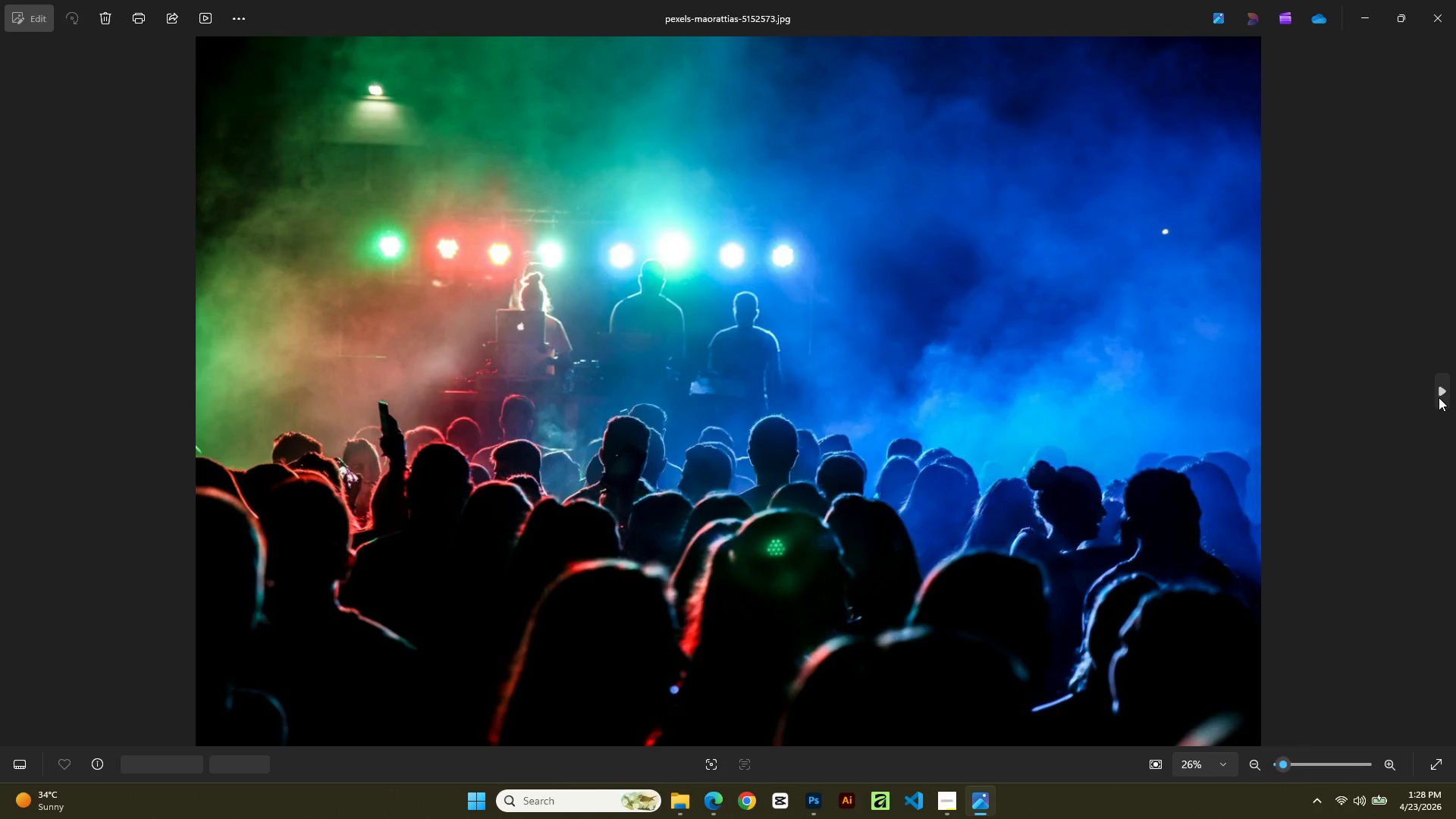 
left_click([1439, 397])
 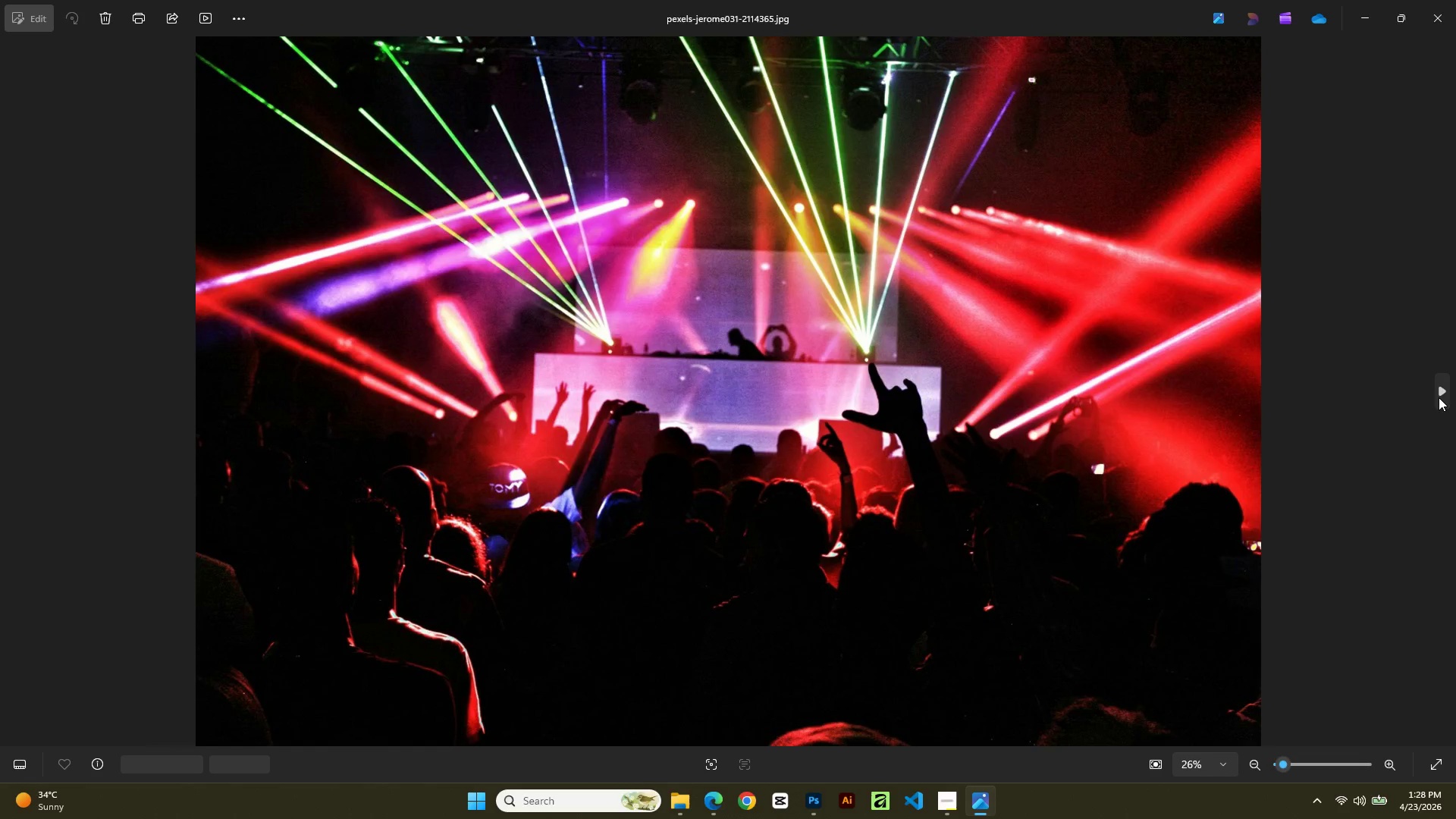 
left_click([1439, 397])
 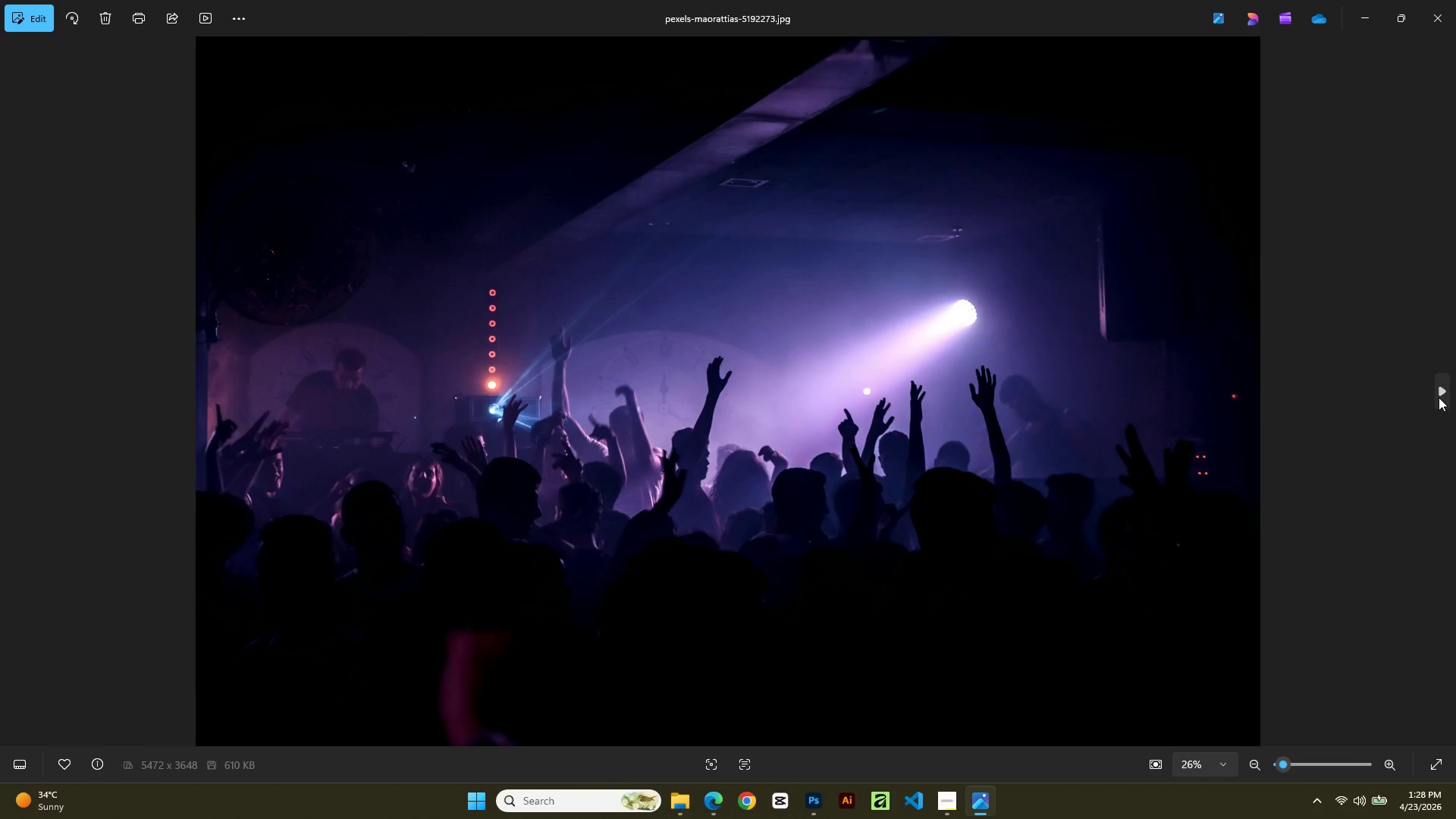 
left_click([1439, 397])
 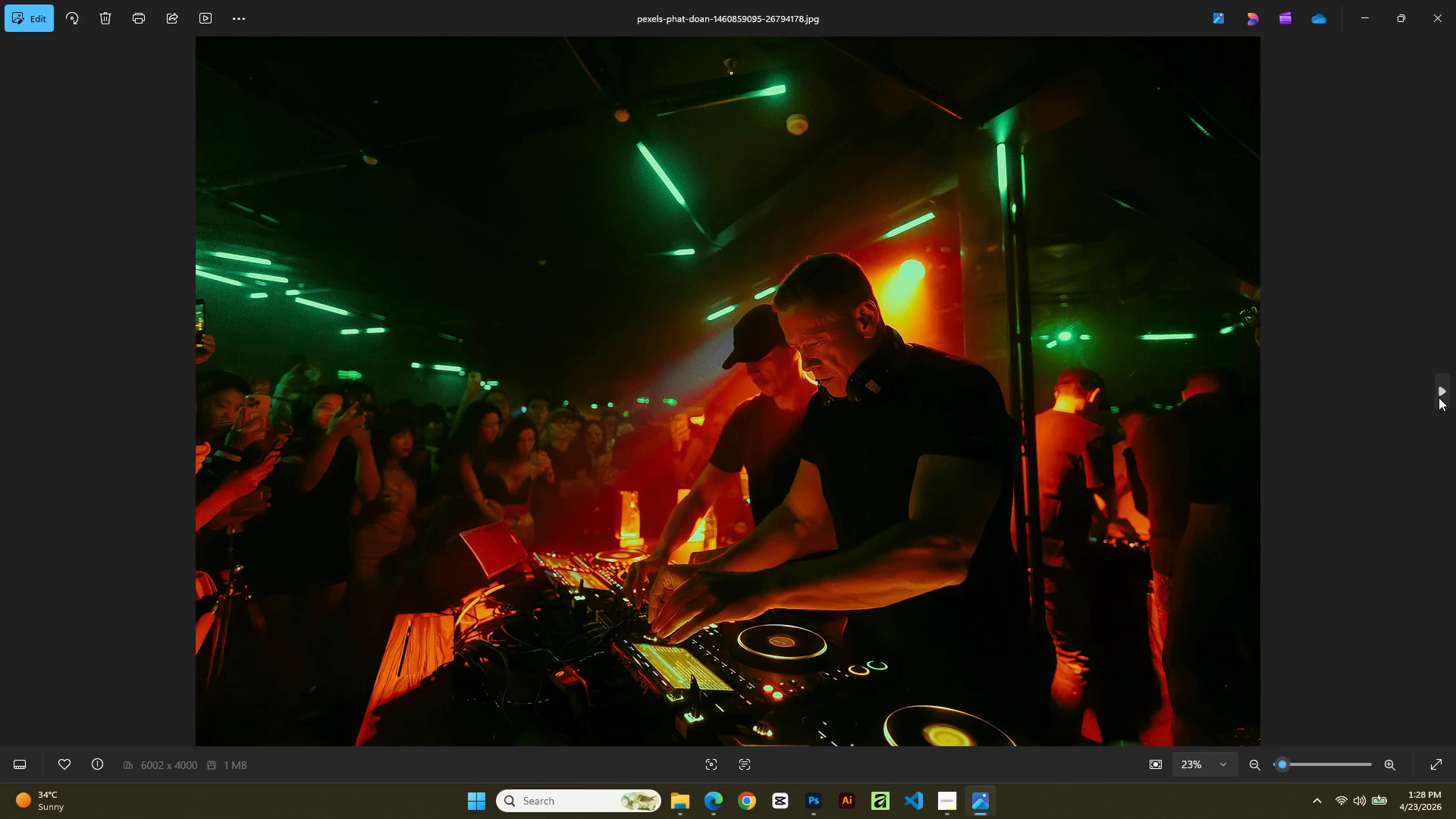 
left_click([1439, 397])
 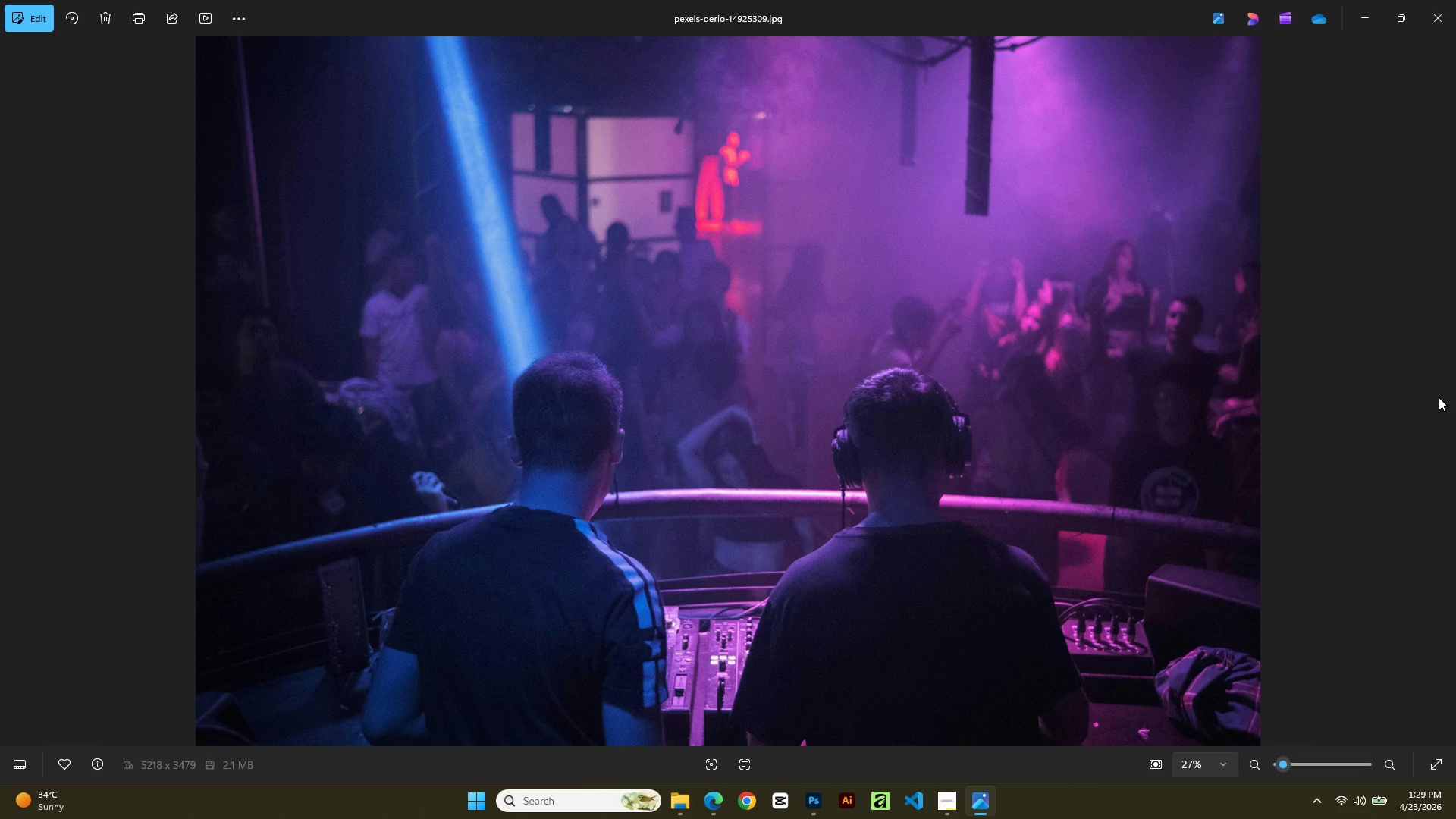 
left_click([1455, 0])
 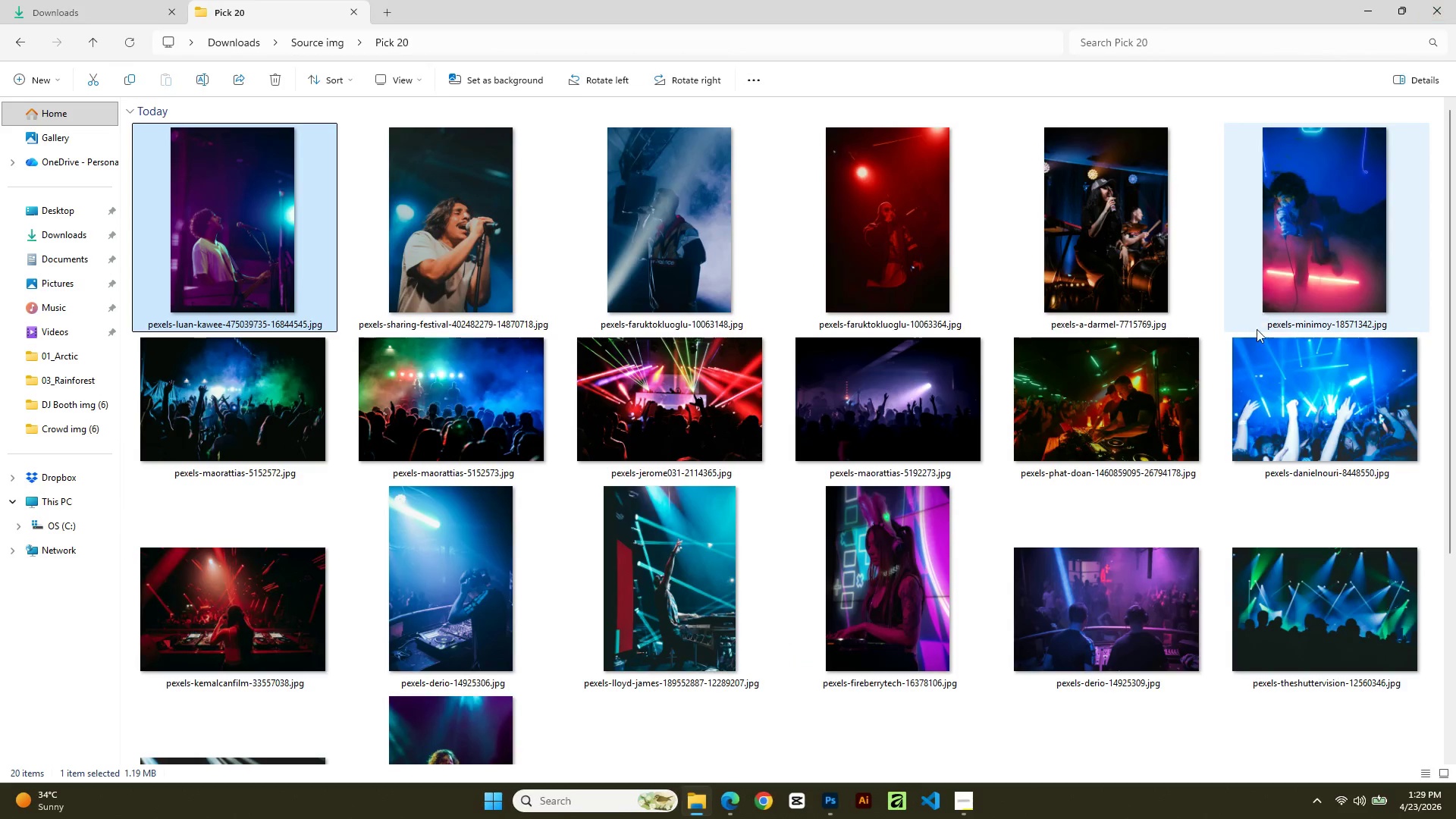 
scroll: coordinate [1229, 345], scroll_direction: down, amount: 2.0
 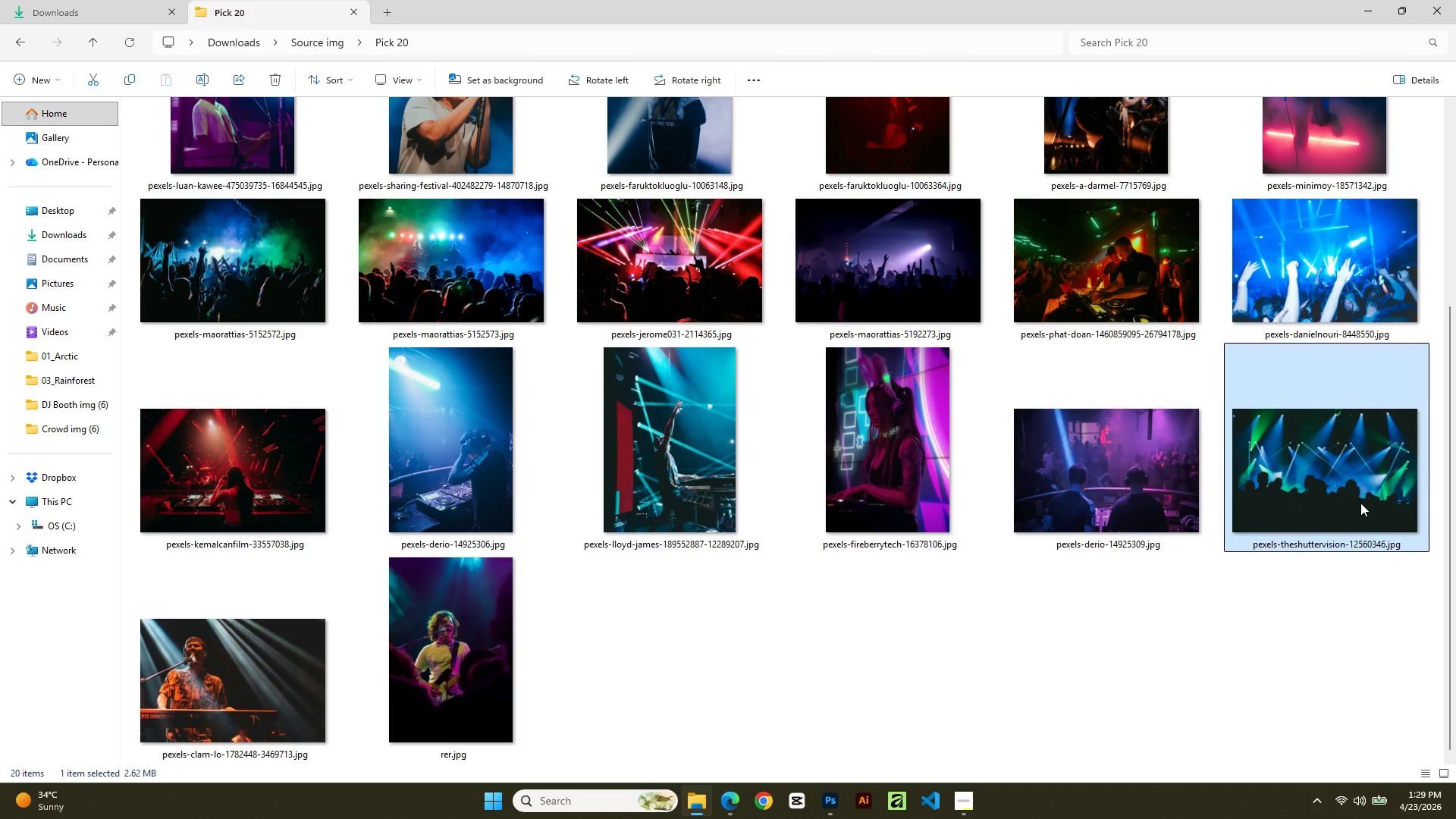 
wait(5.85)
 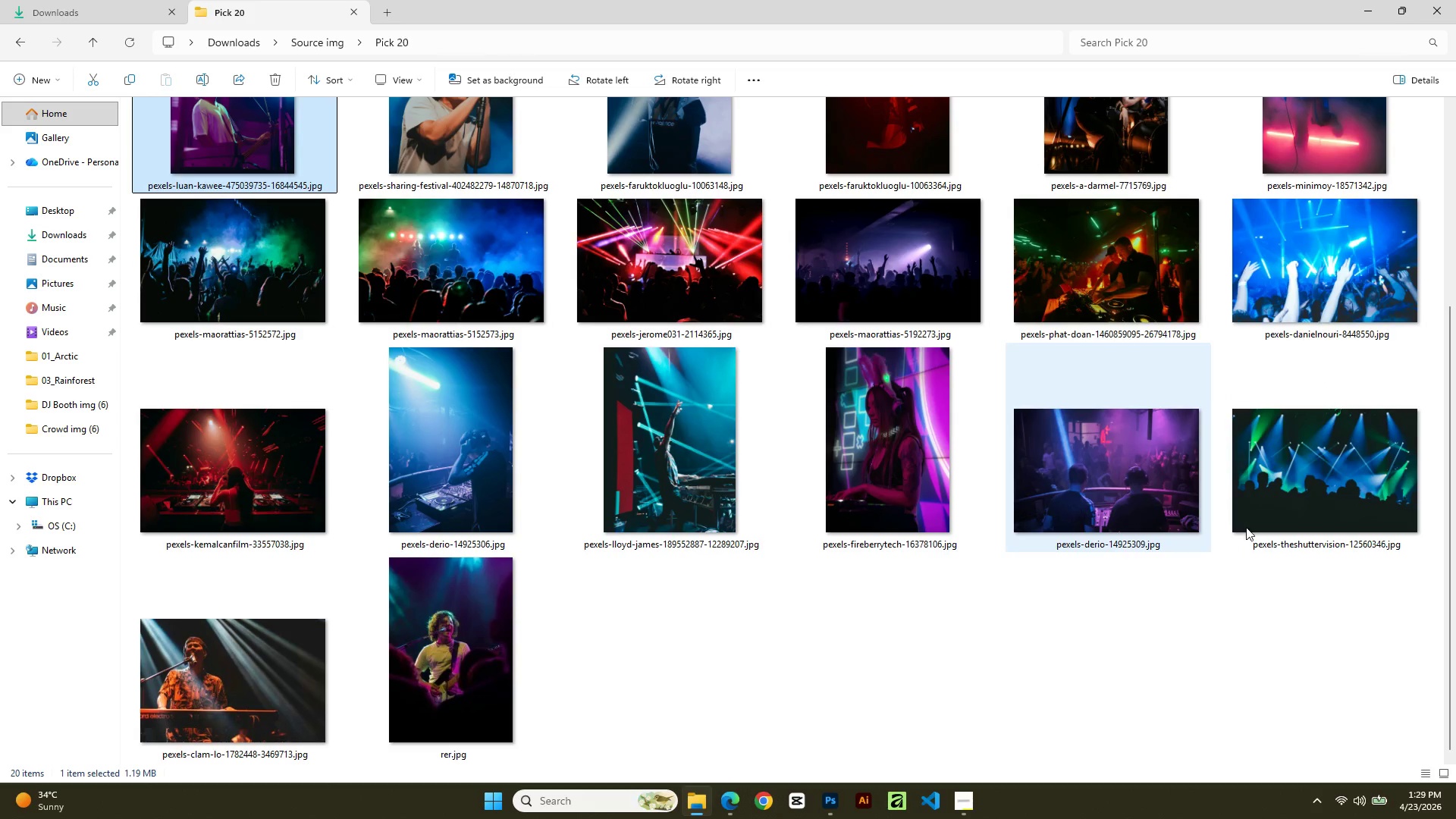 
double_click([300, 692])
 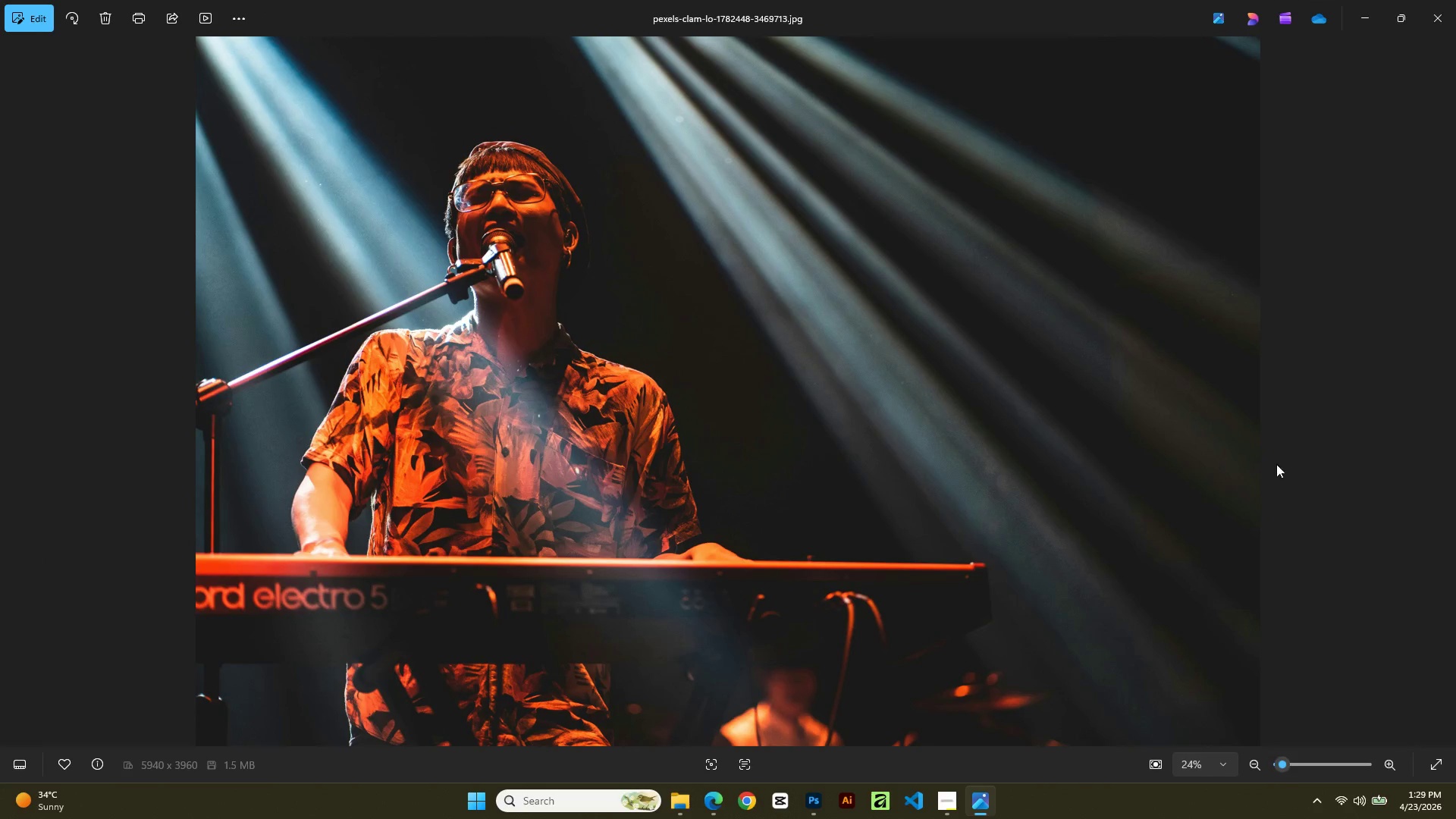 
left_click([1442, 387])
 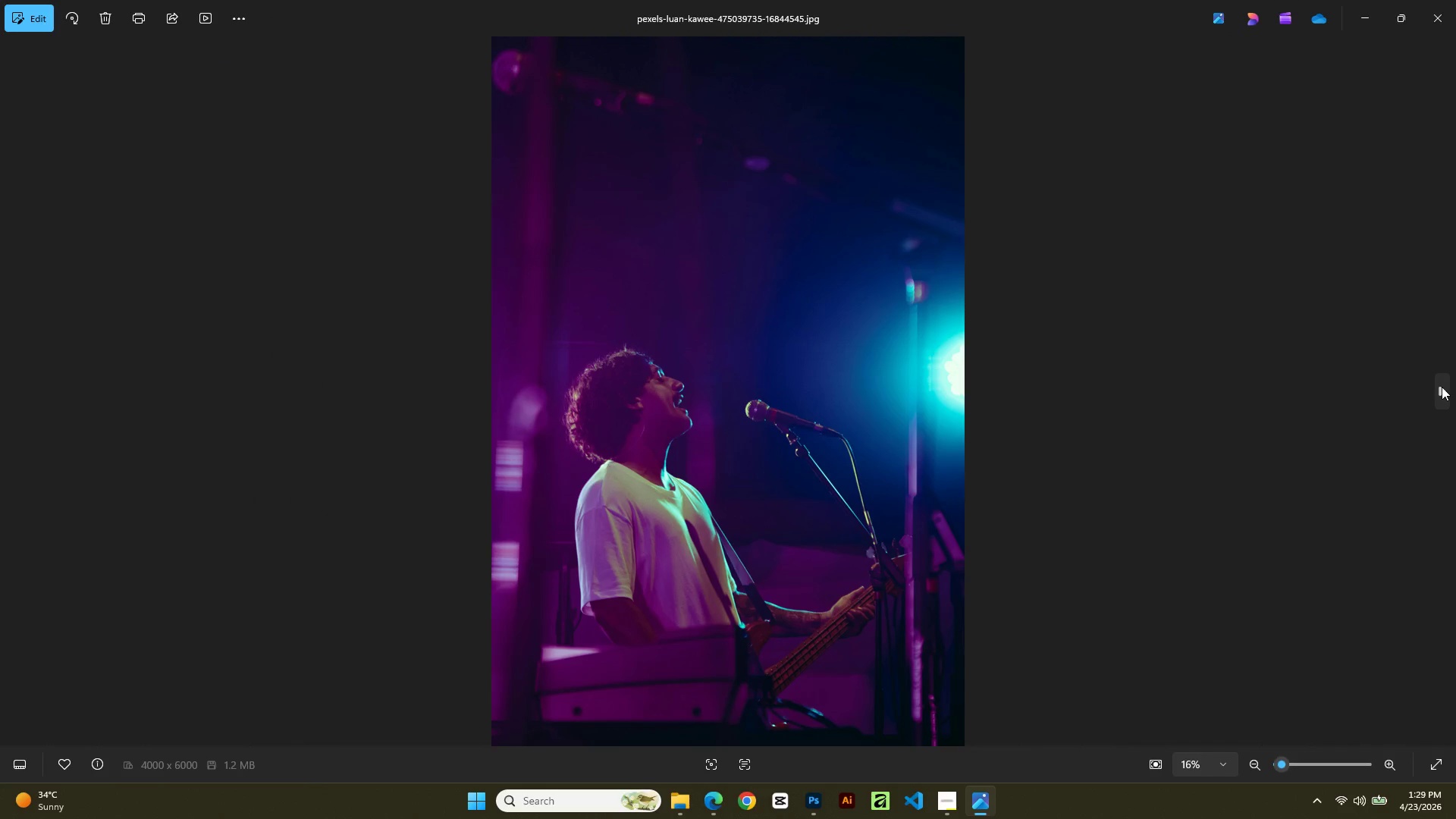 
wait(8.53)
 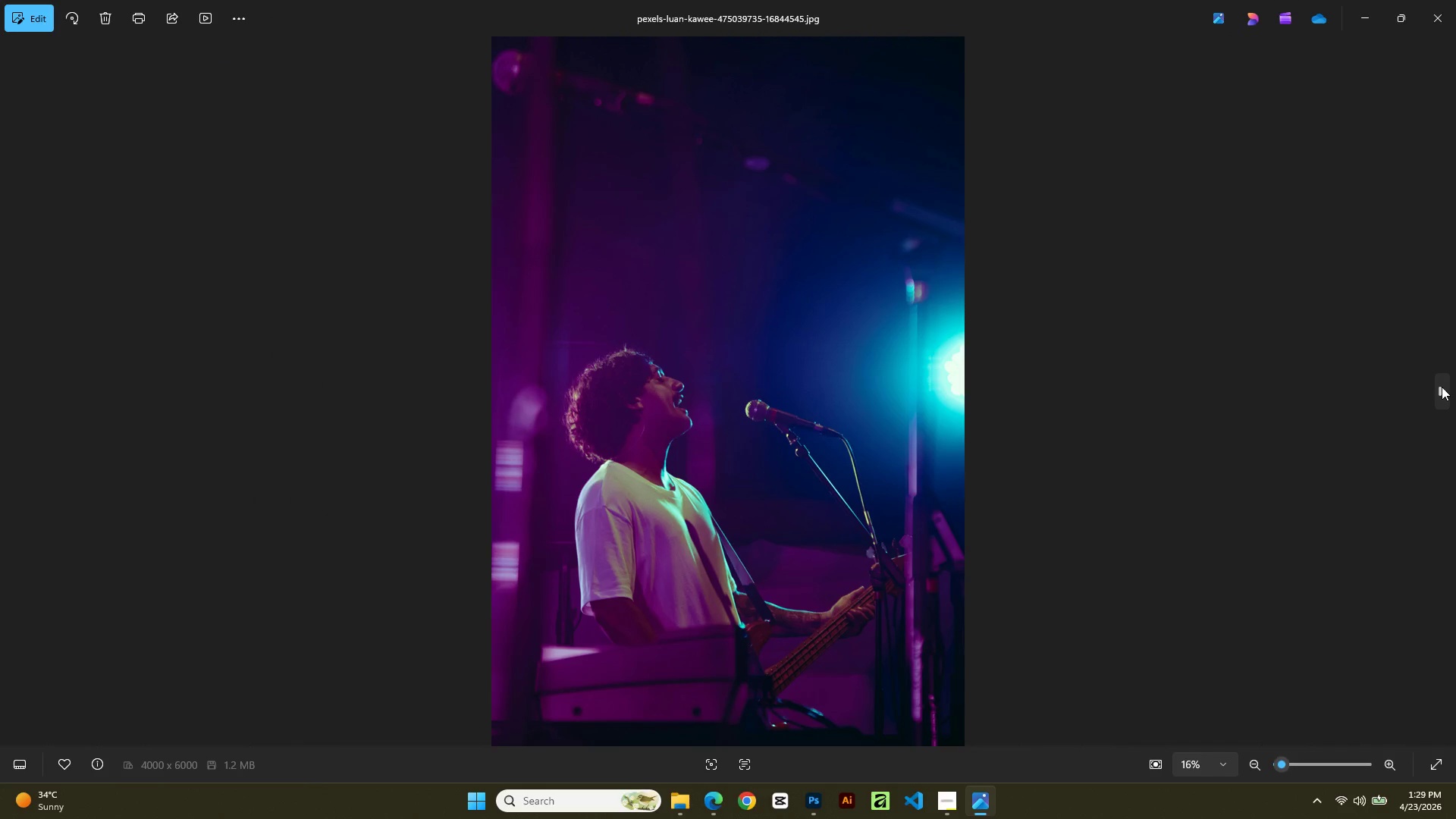 
left_click([1455, 0])
 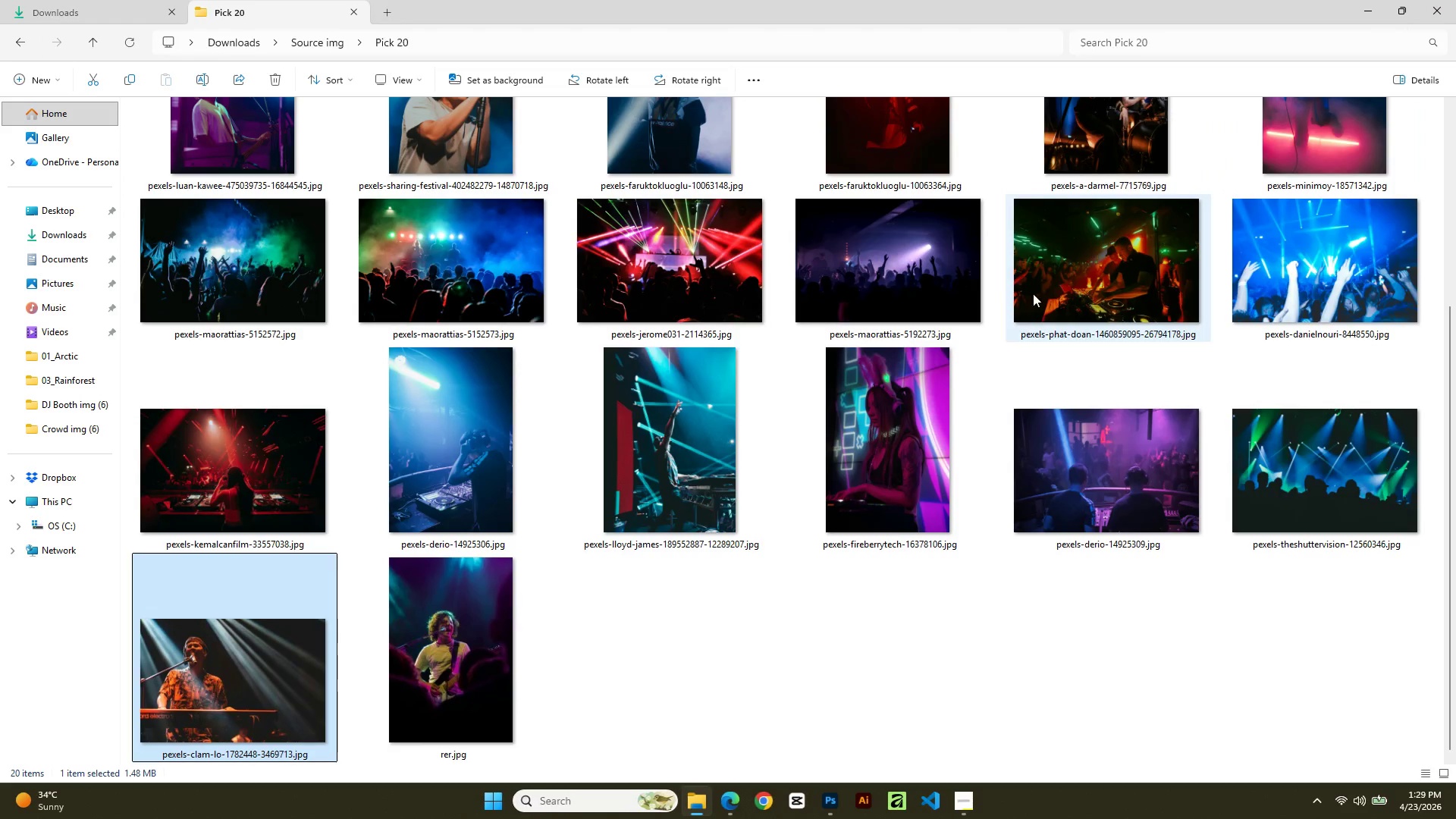 
scroll: coordinate [824, 380], scroll_direction: up, amount: 2.0
 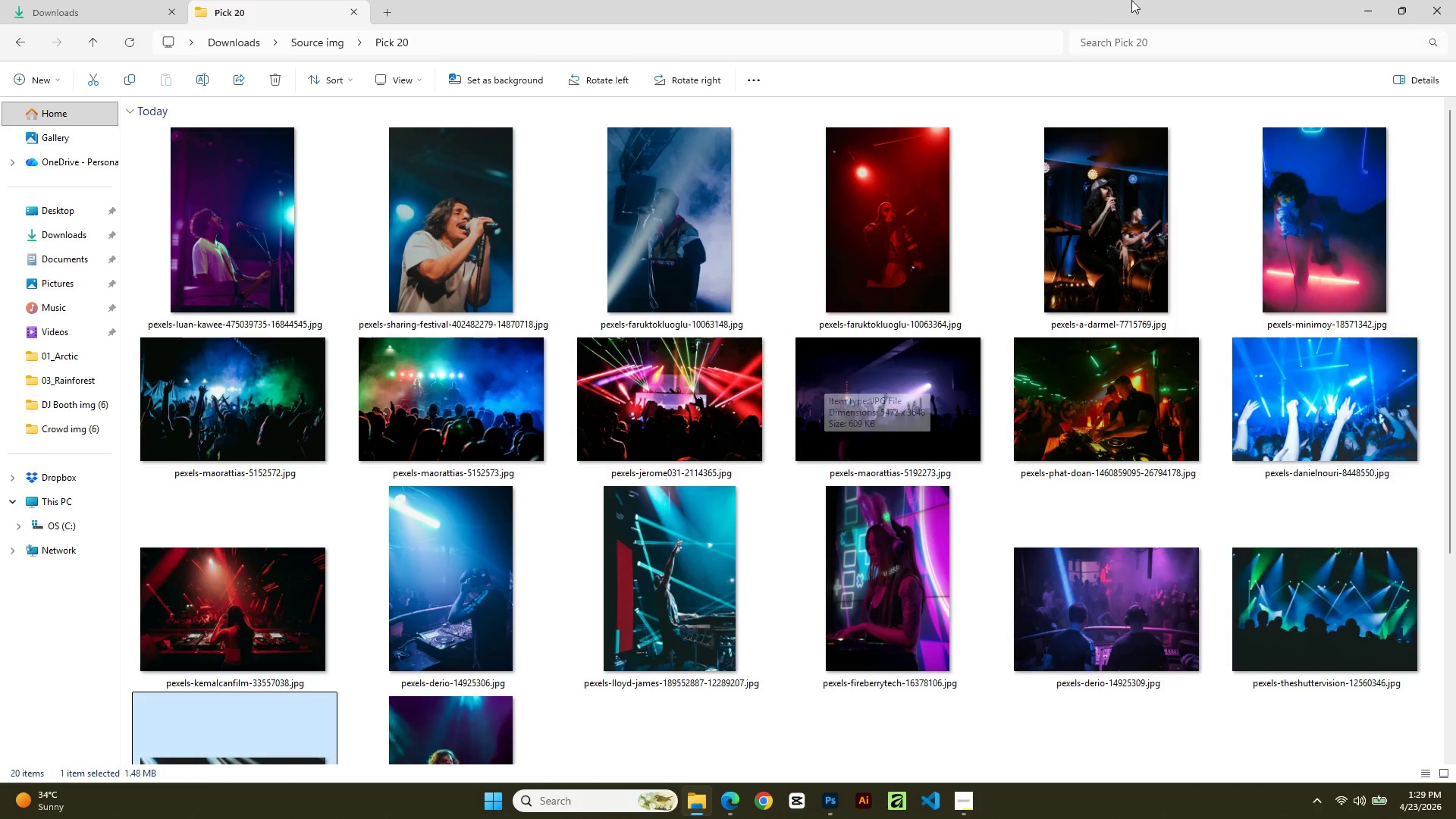 
wait(7.44)
 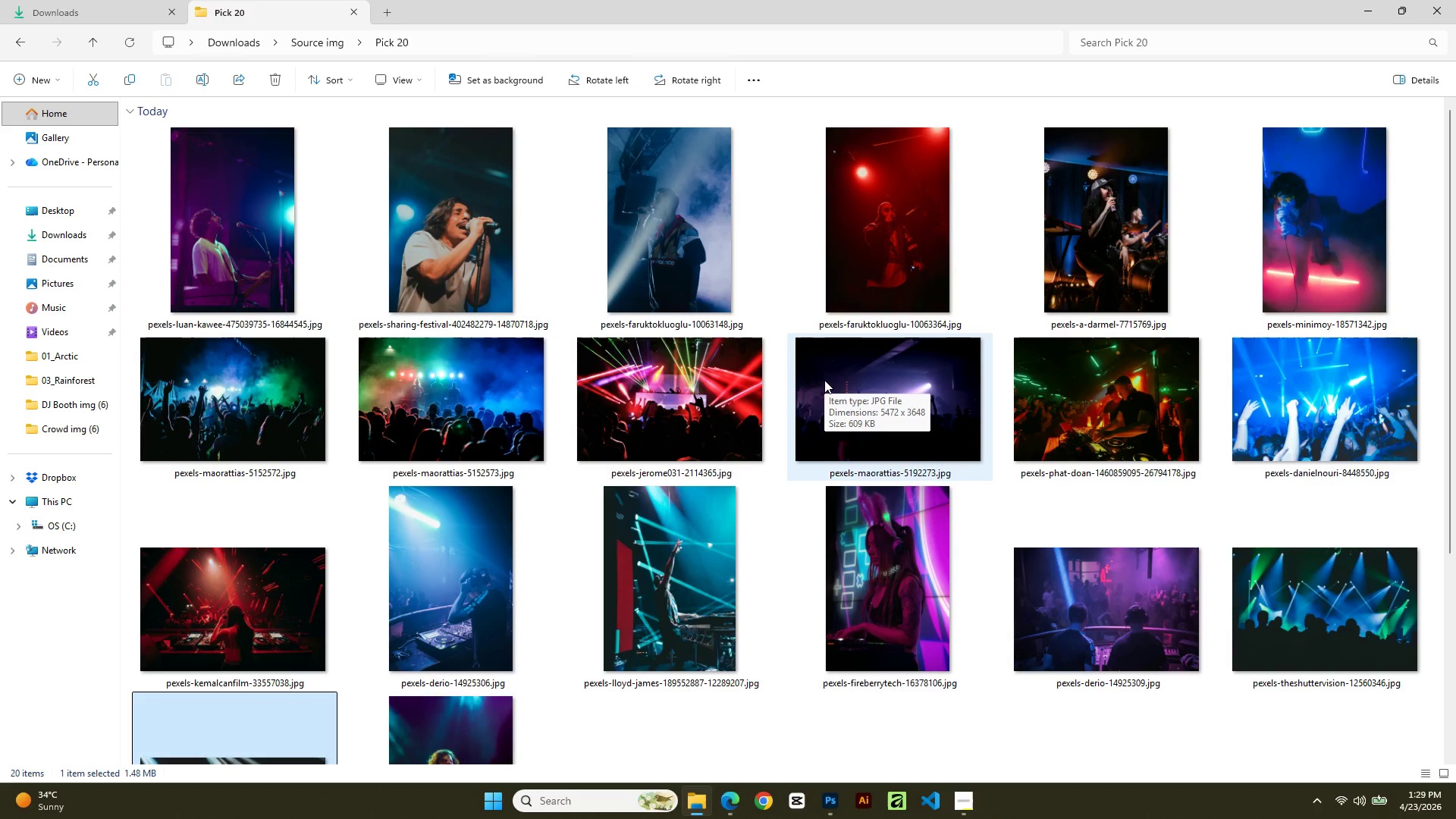 
left_click([962, 811])